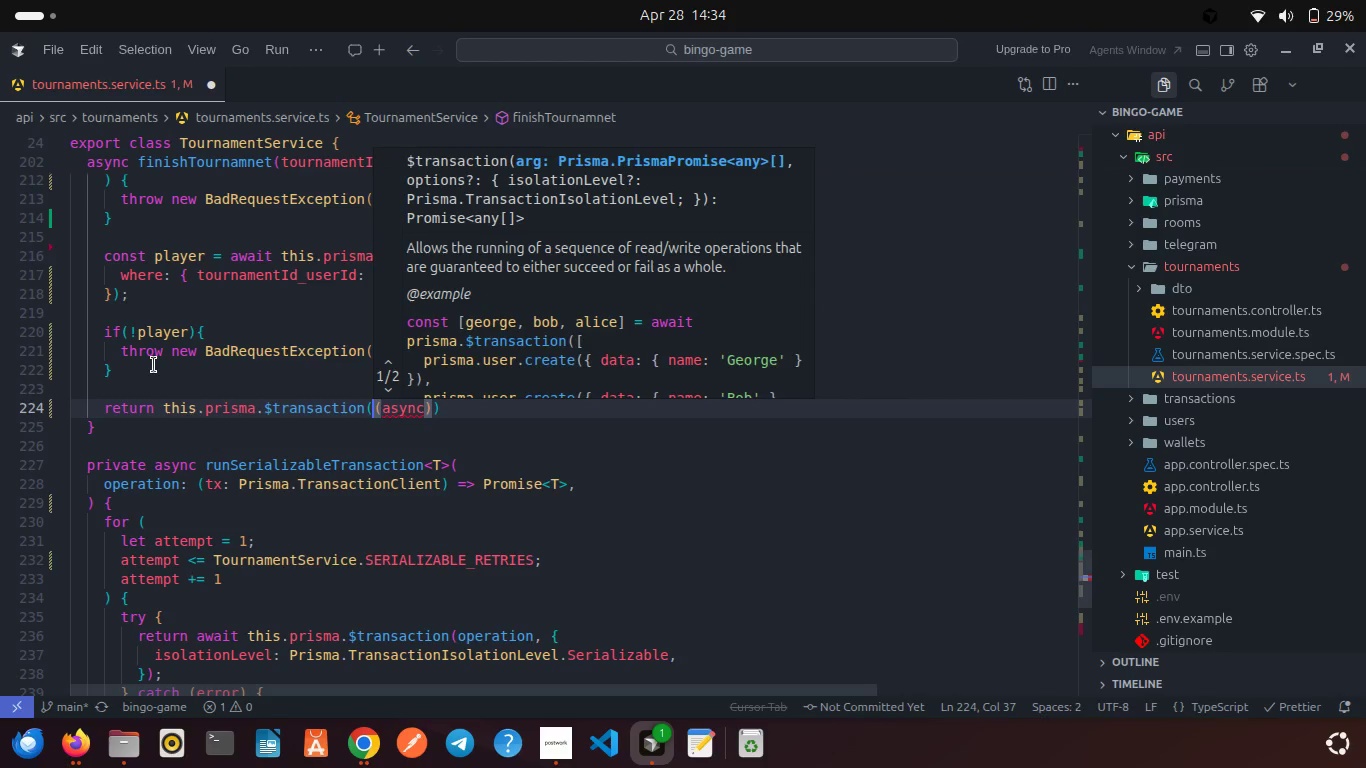 
type( asy)
 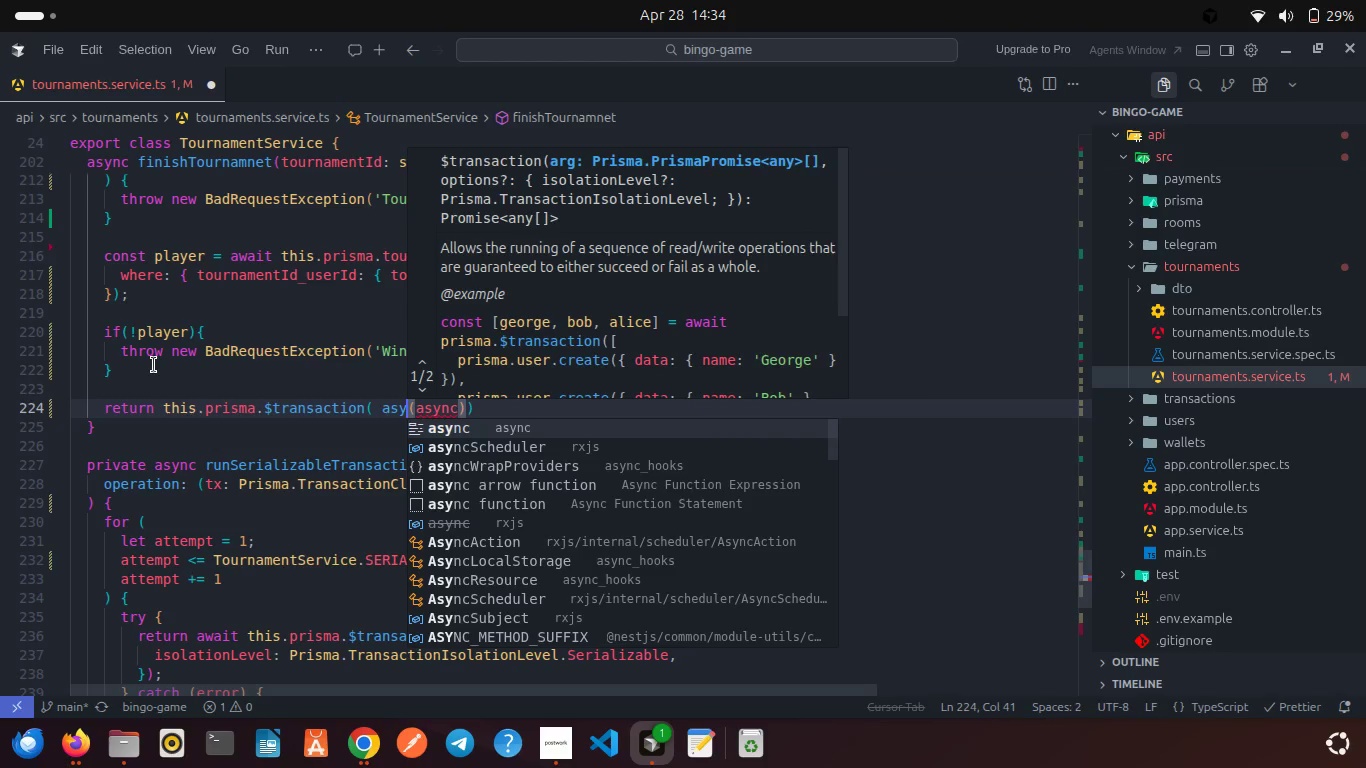 
key(Enter)
 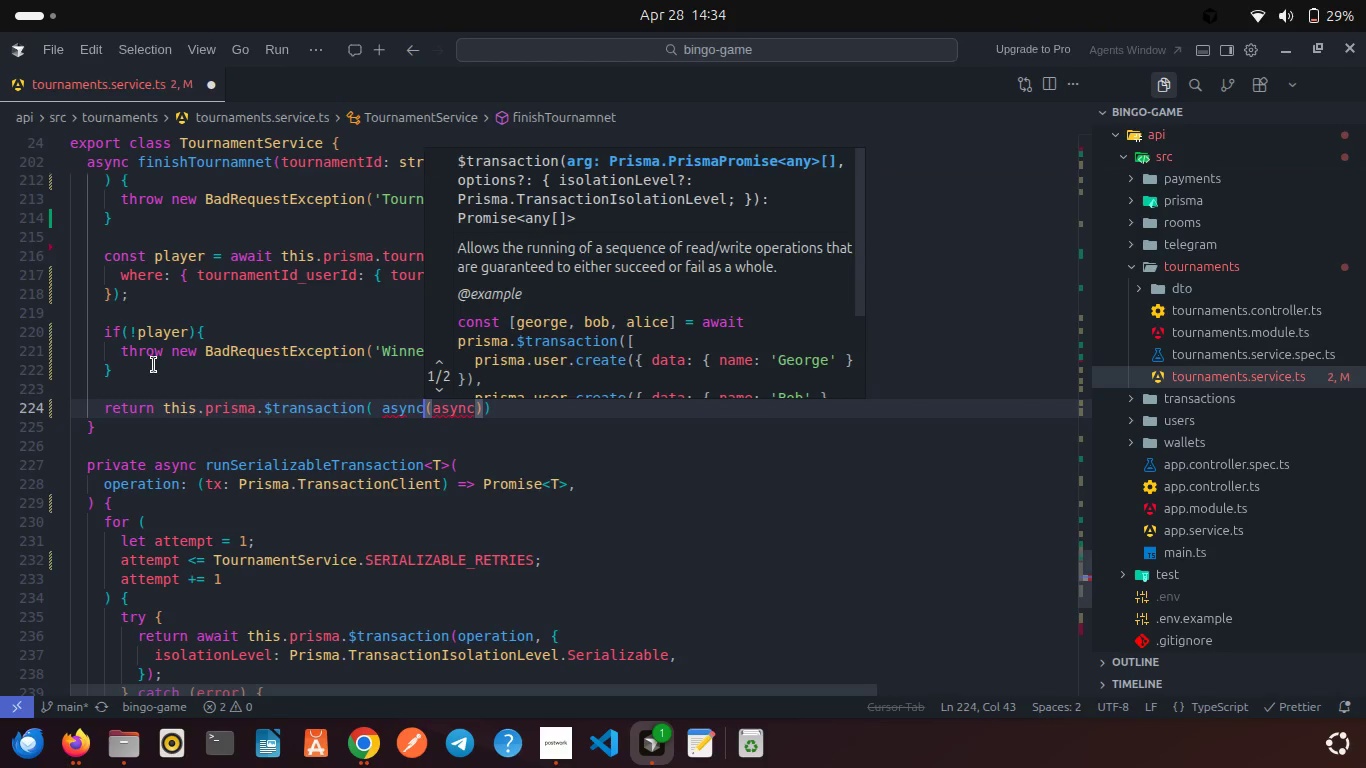 
key(Space)
 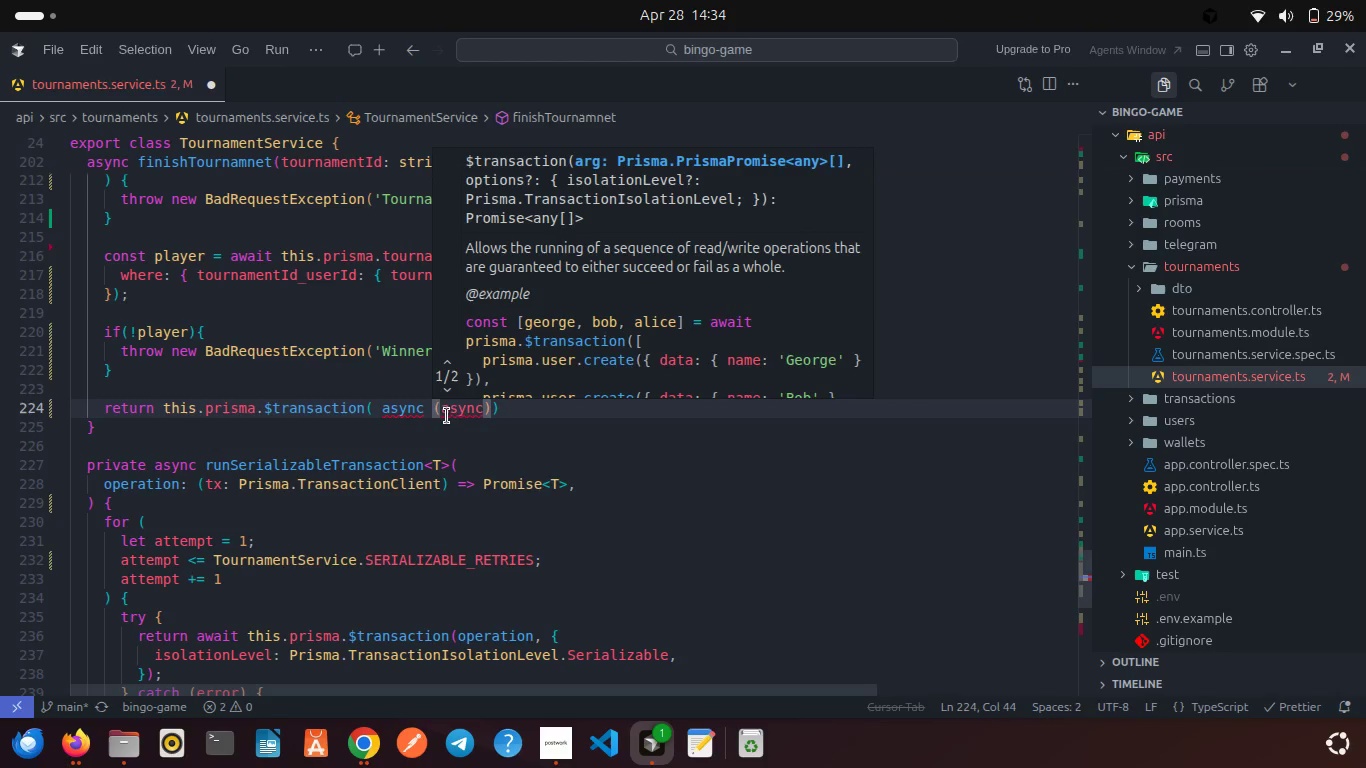 
double_click([447, 411])
 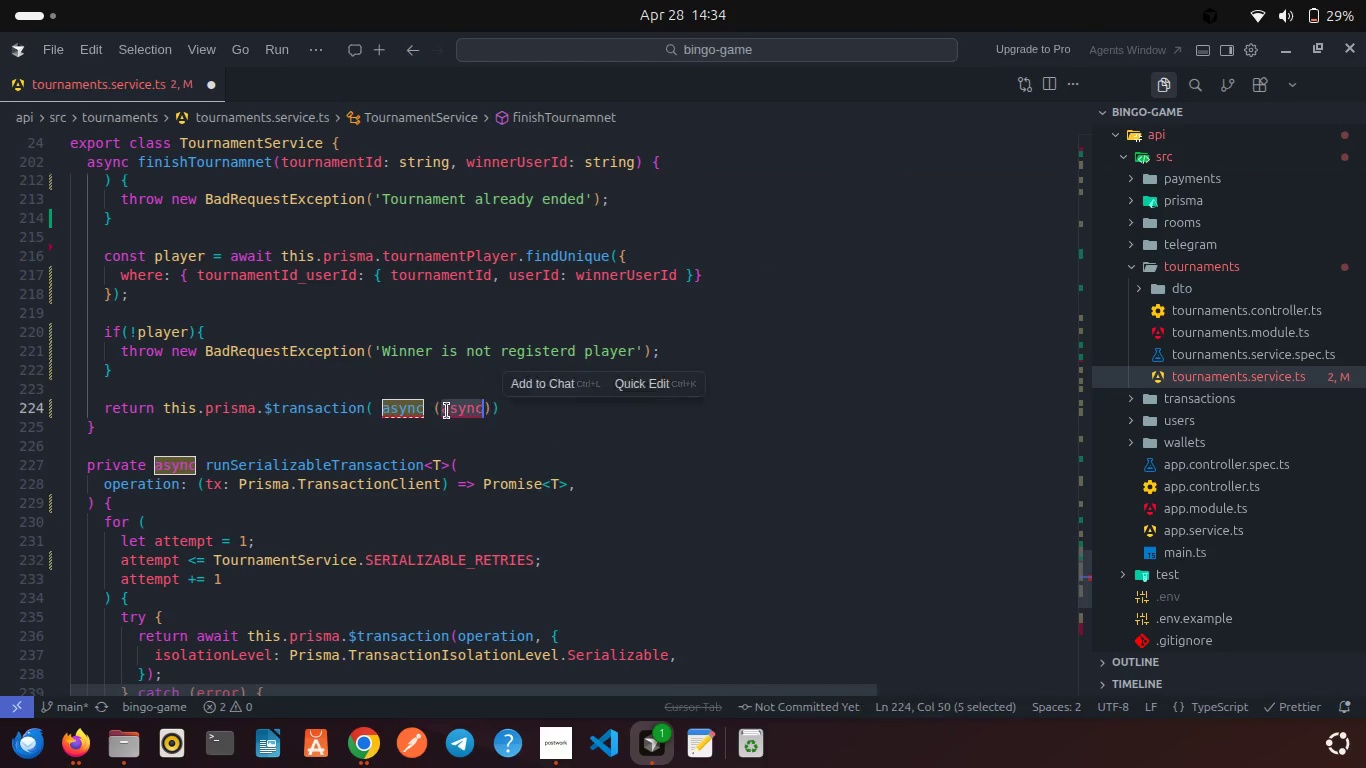 
type(tx)
 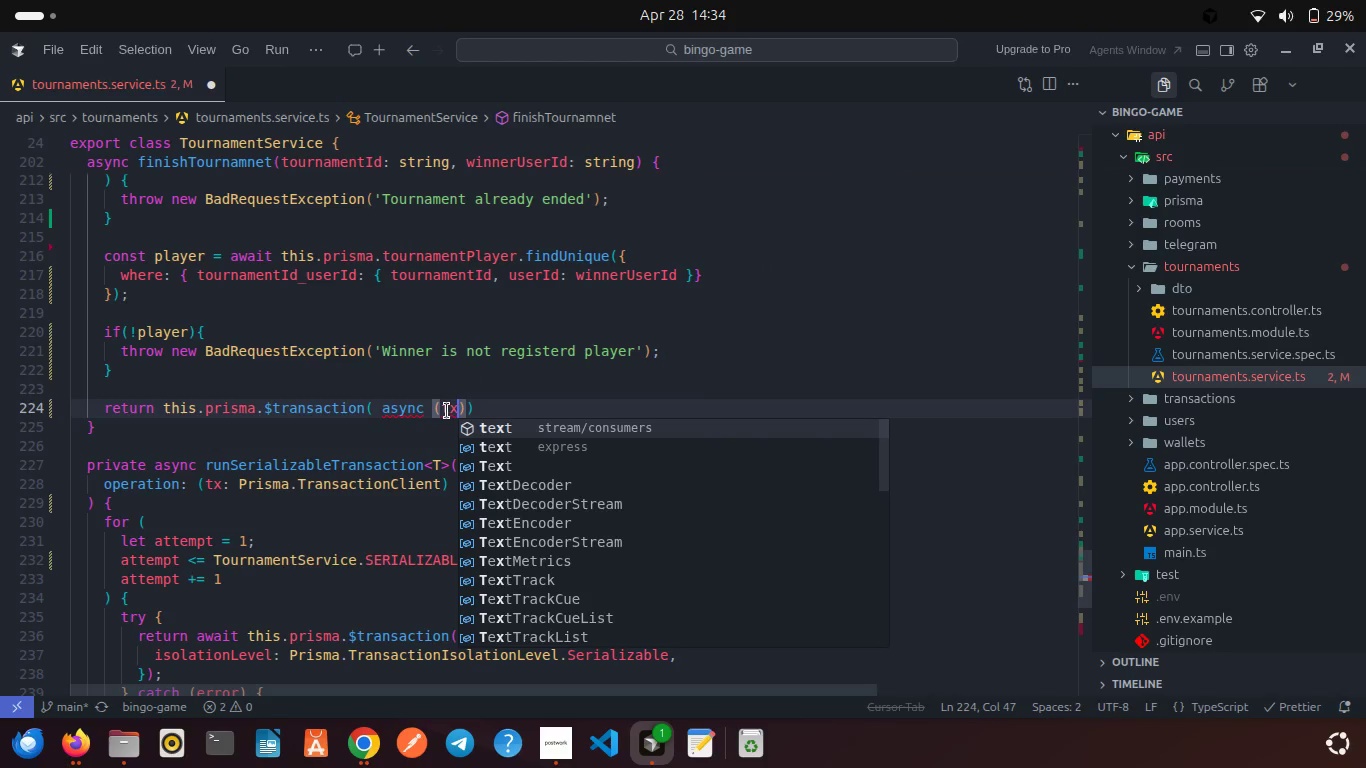 
key(ArrowRight)
 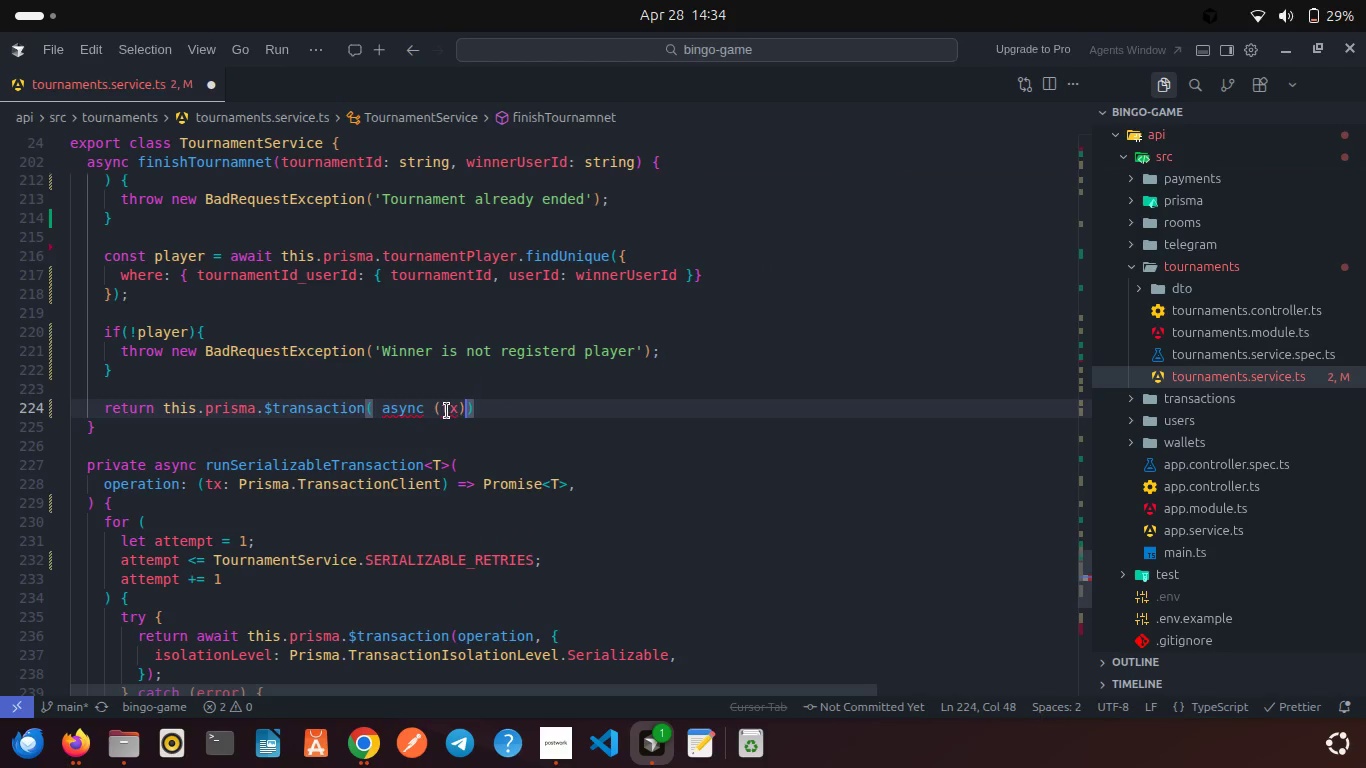 
key(Space)
 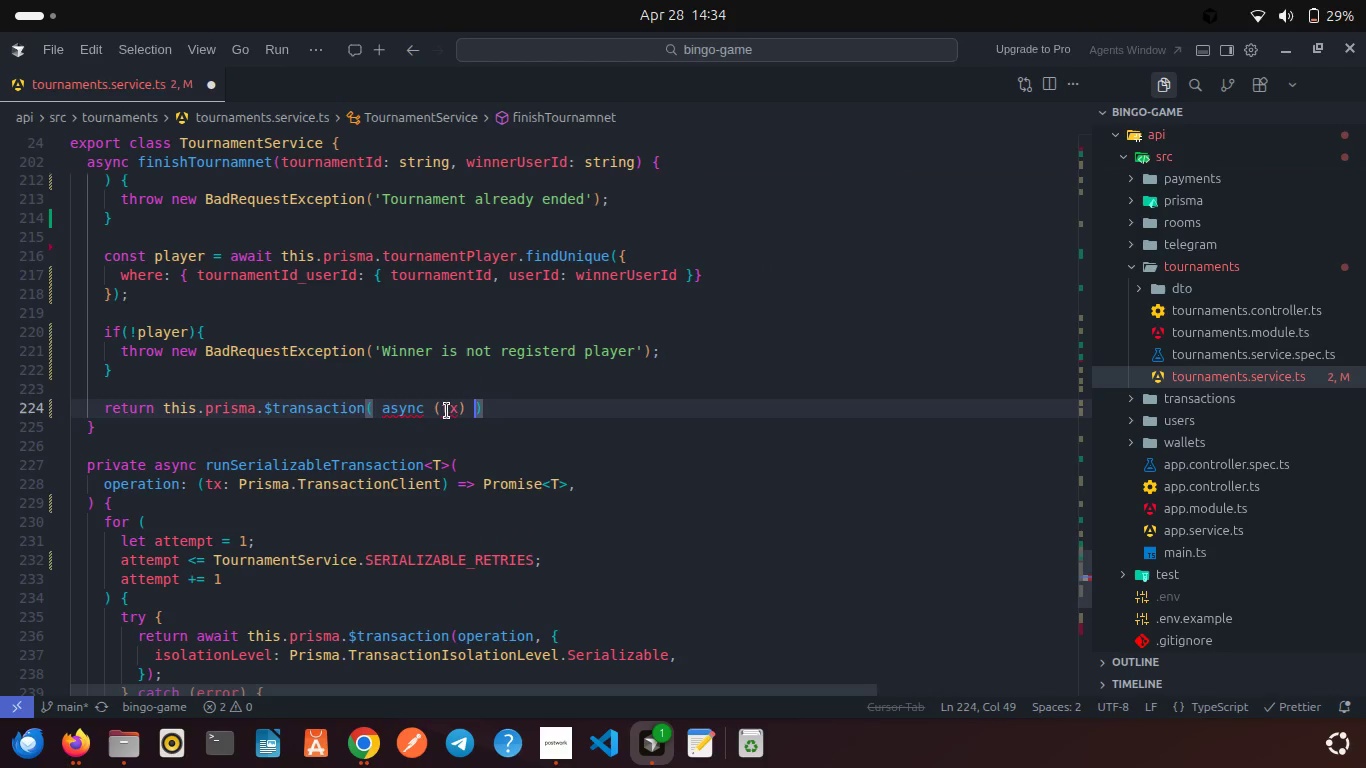 
key(Equal)
 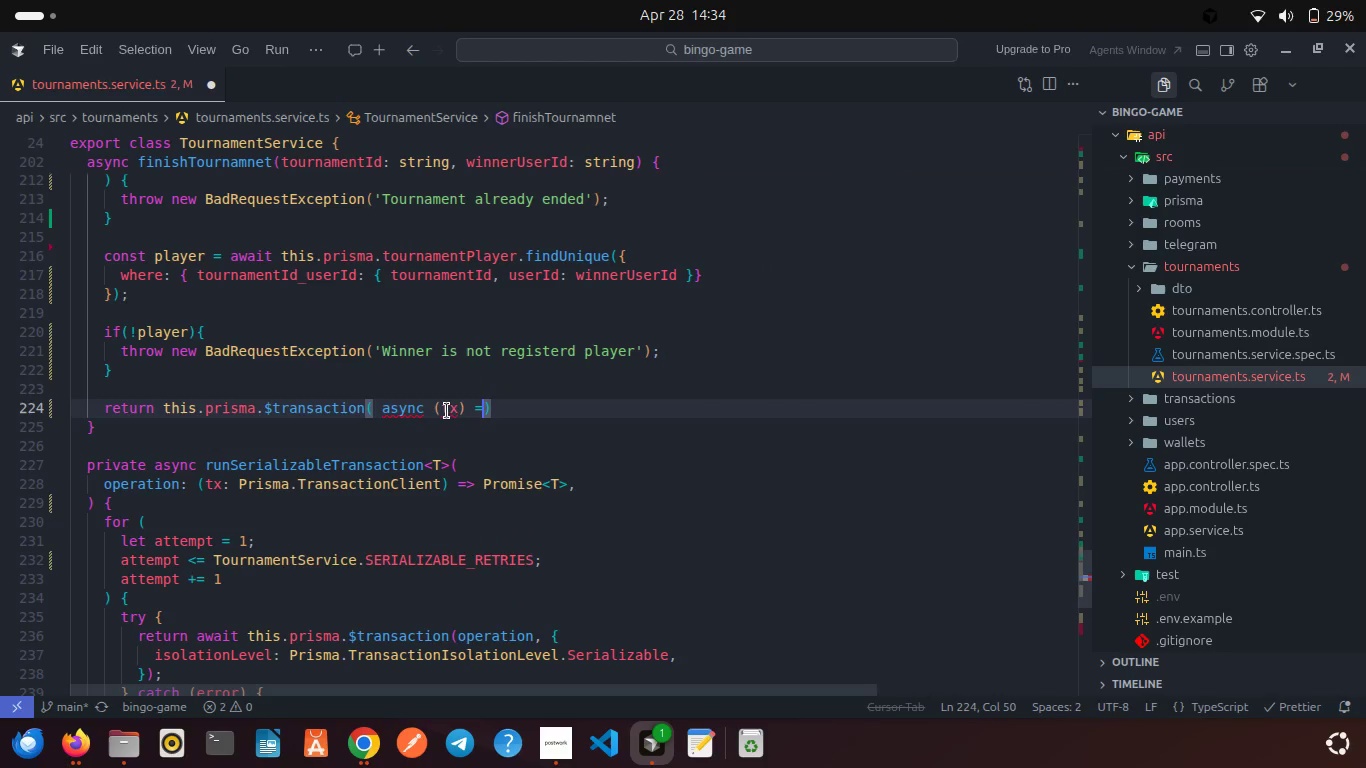 
key(Shift+ShiftRight)
 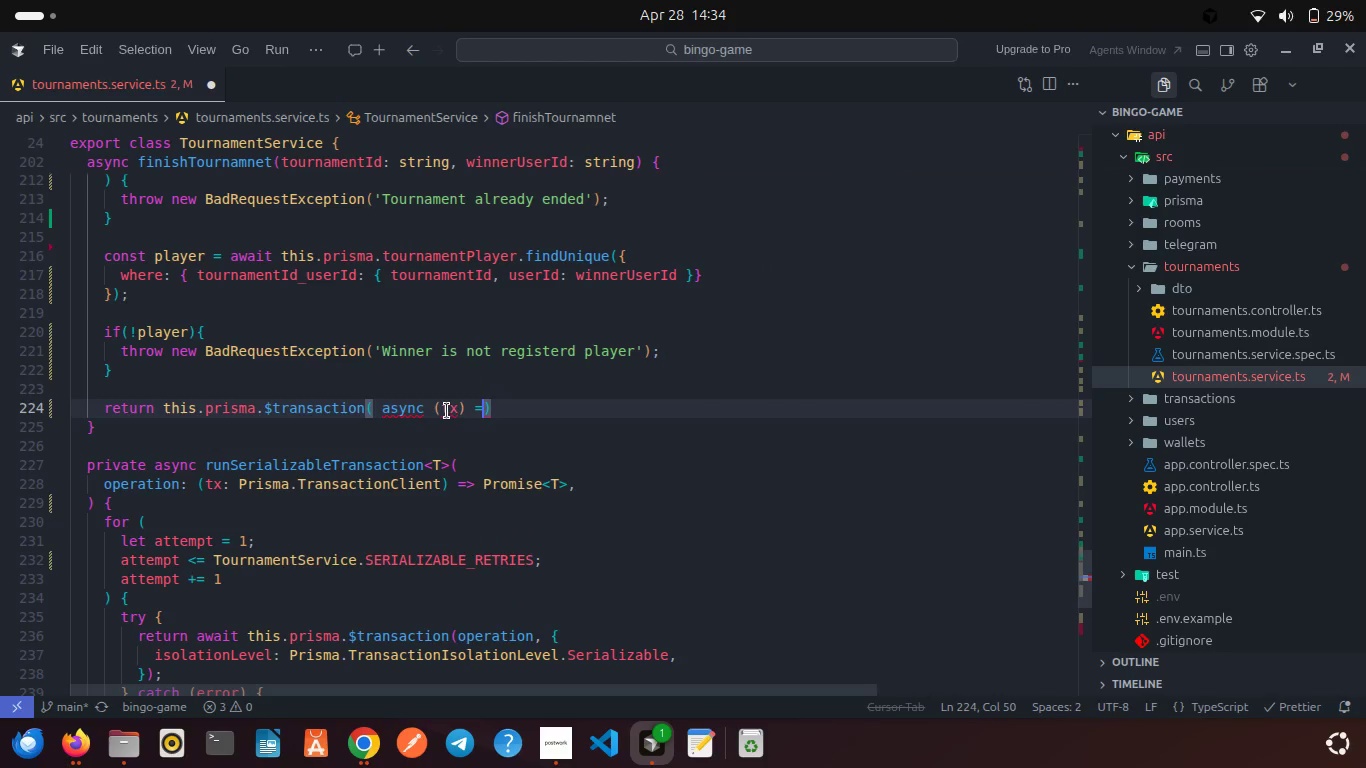 
key(Shift+Period)
 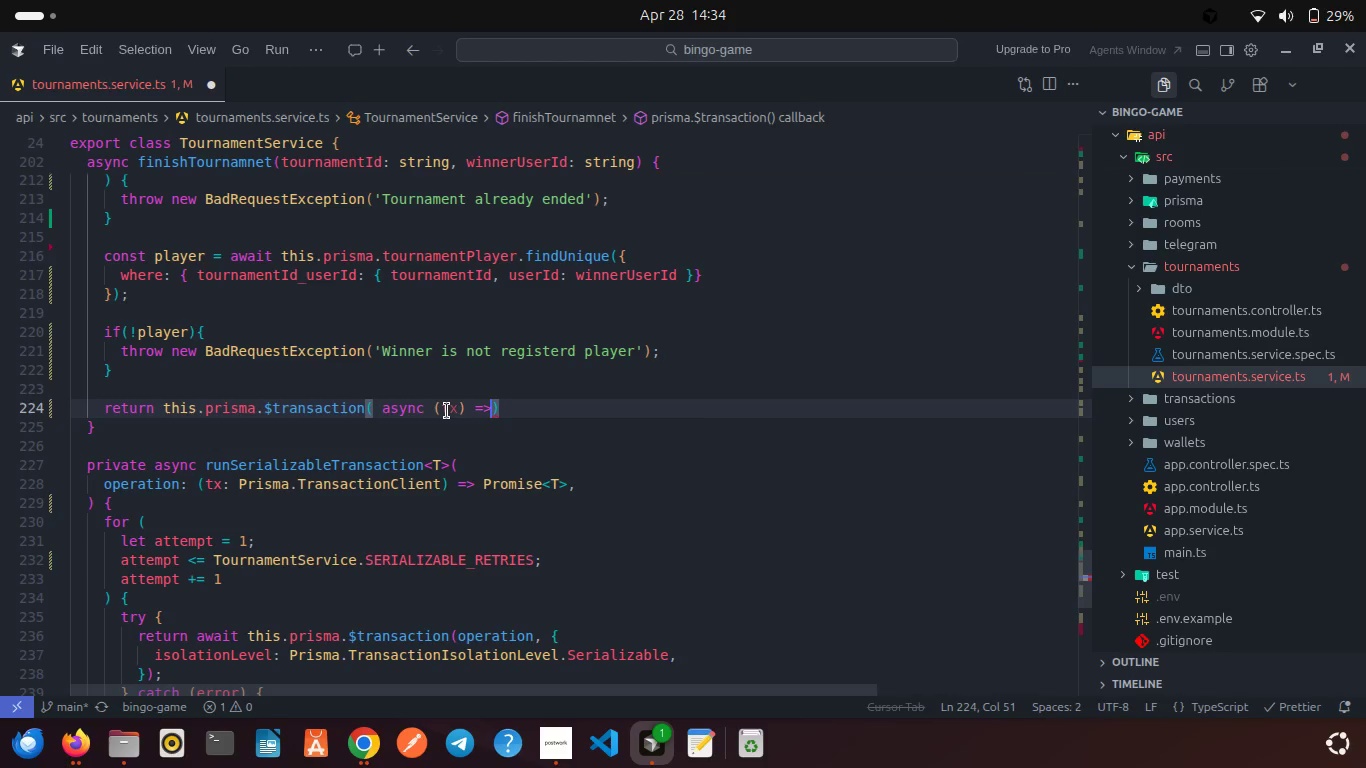 
key(Shift+ShiftRight)
 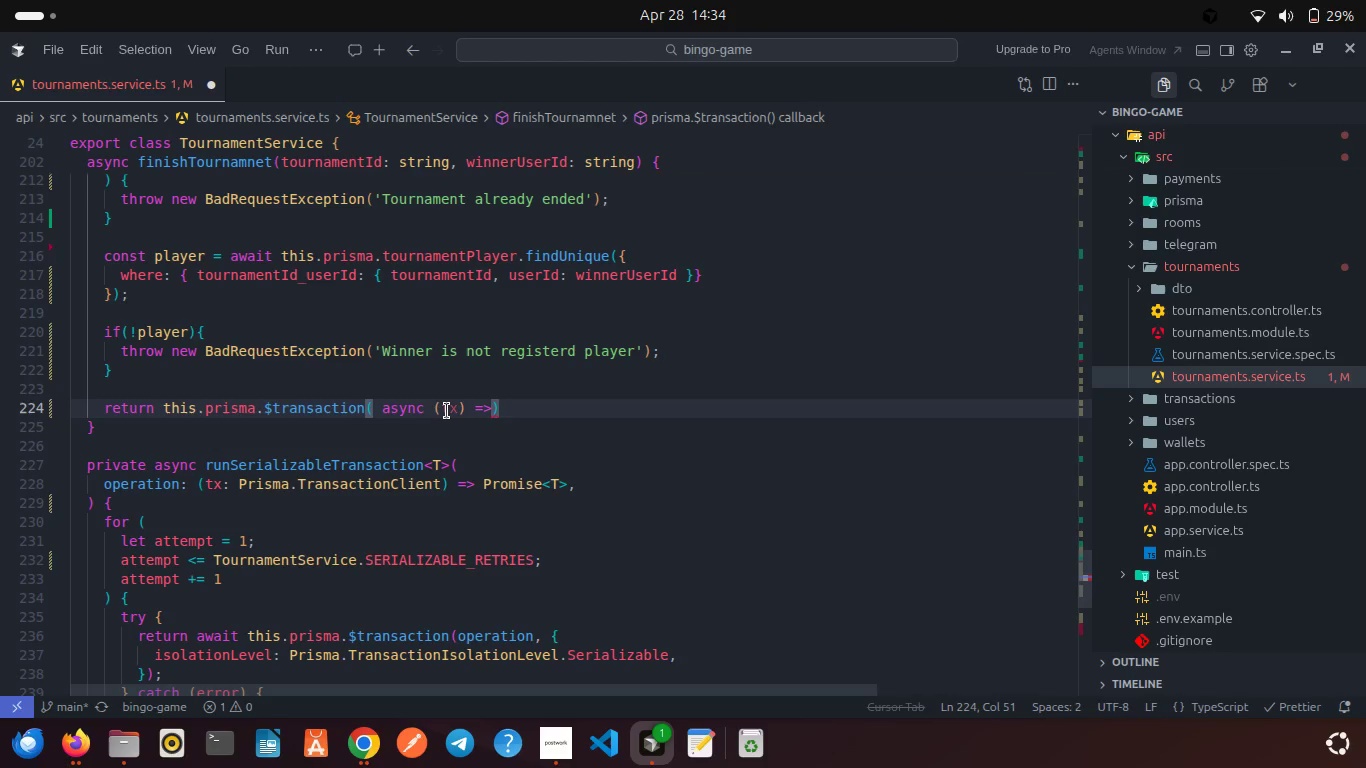 
key(Shift+BracketLeft)
 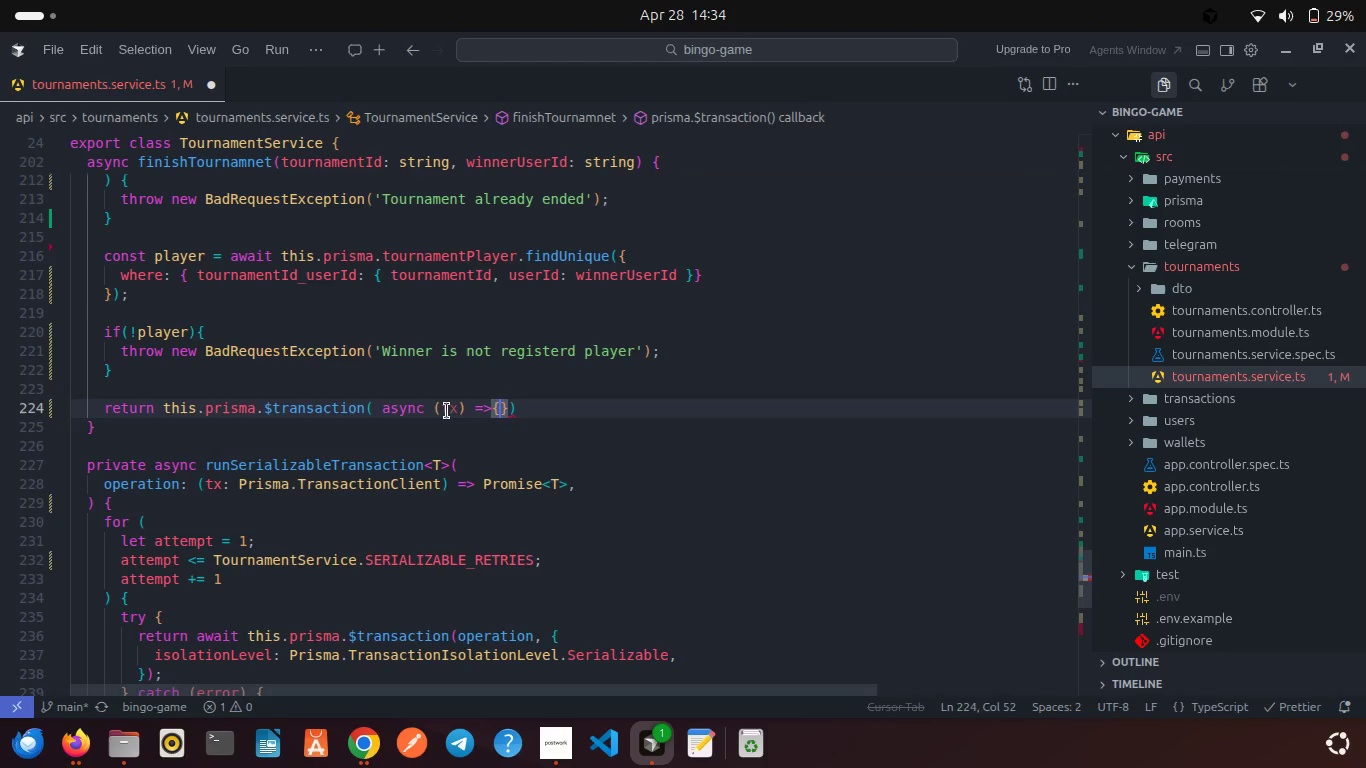 
key(Enter)
 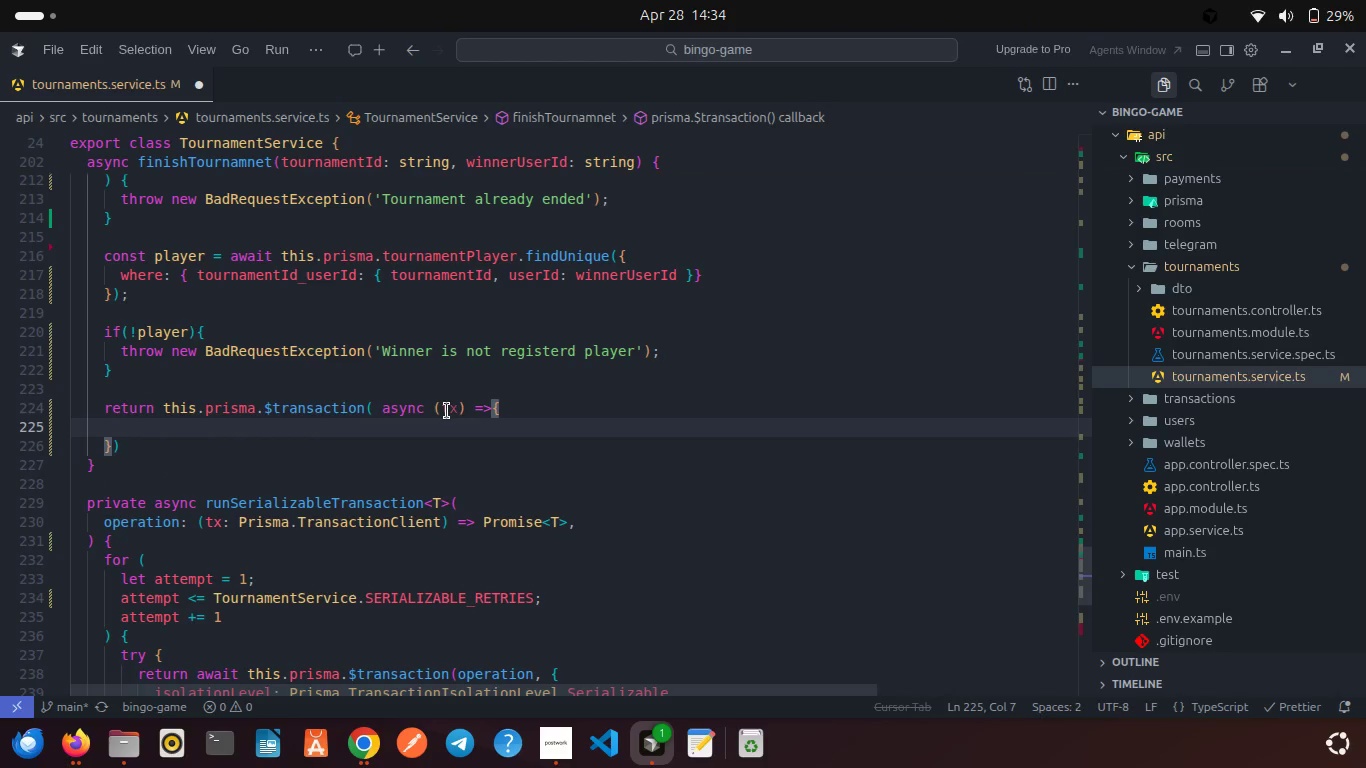 
type(awia)
 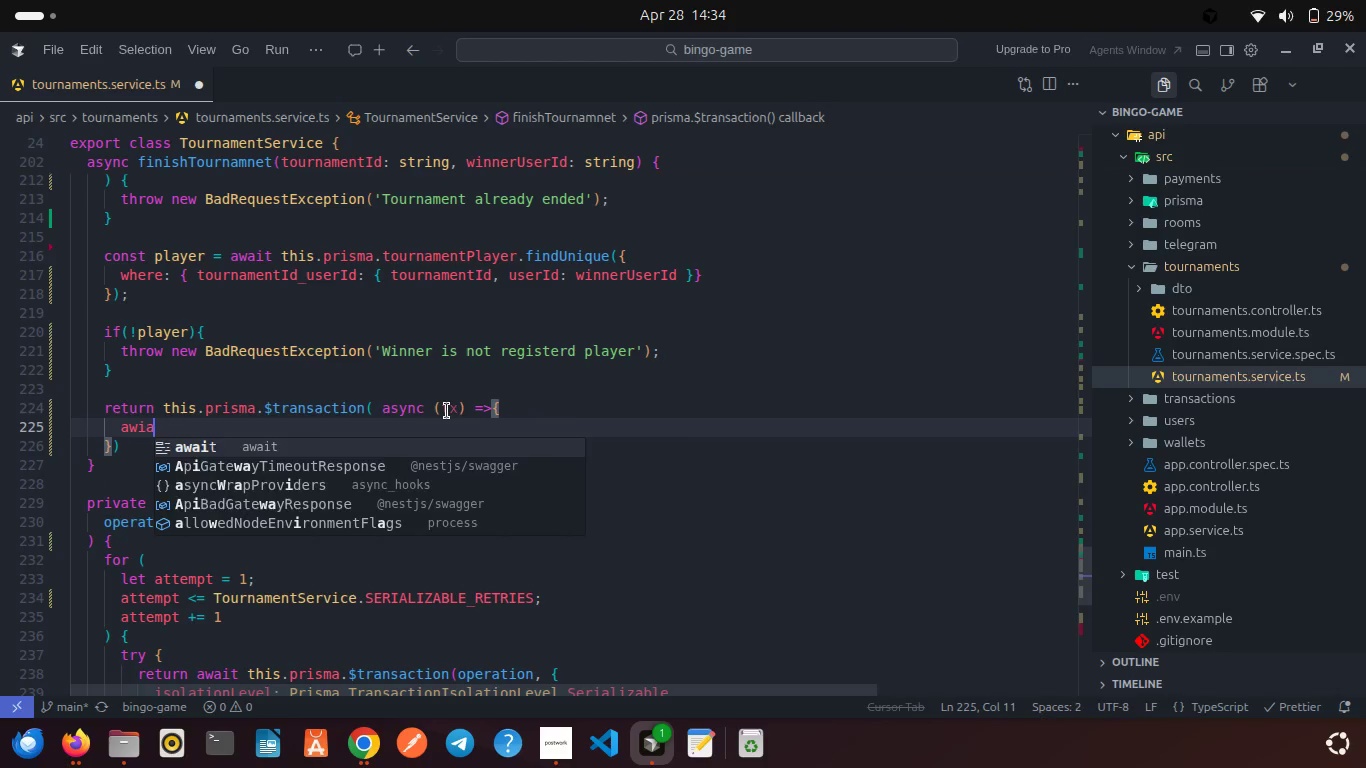 
key(Enter)
 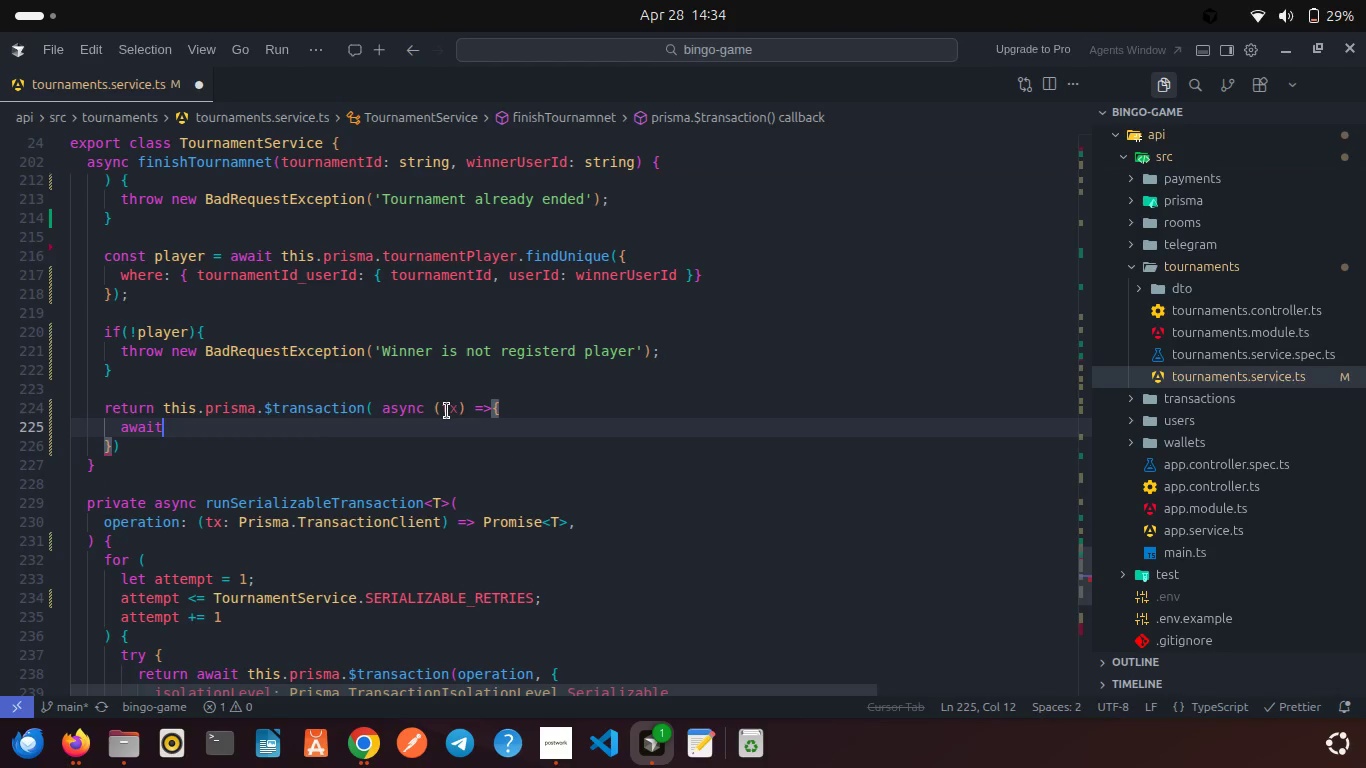 
type( tx.tou)
 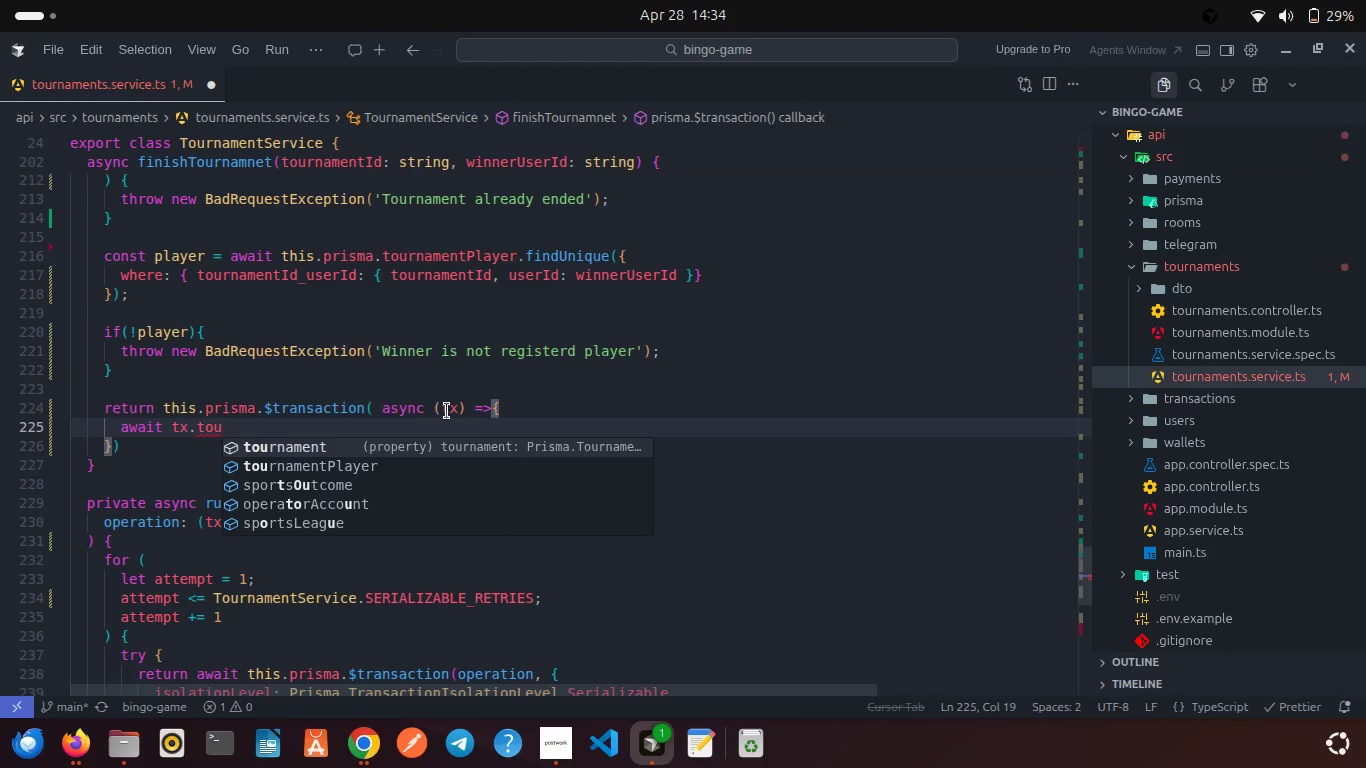 
key(Enter)
 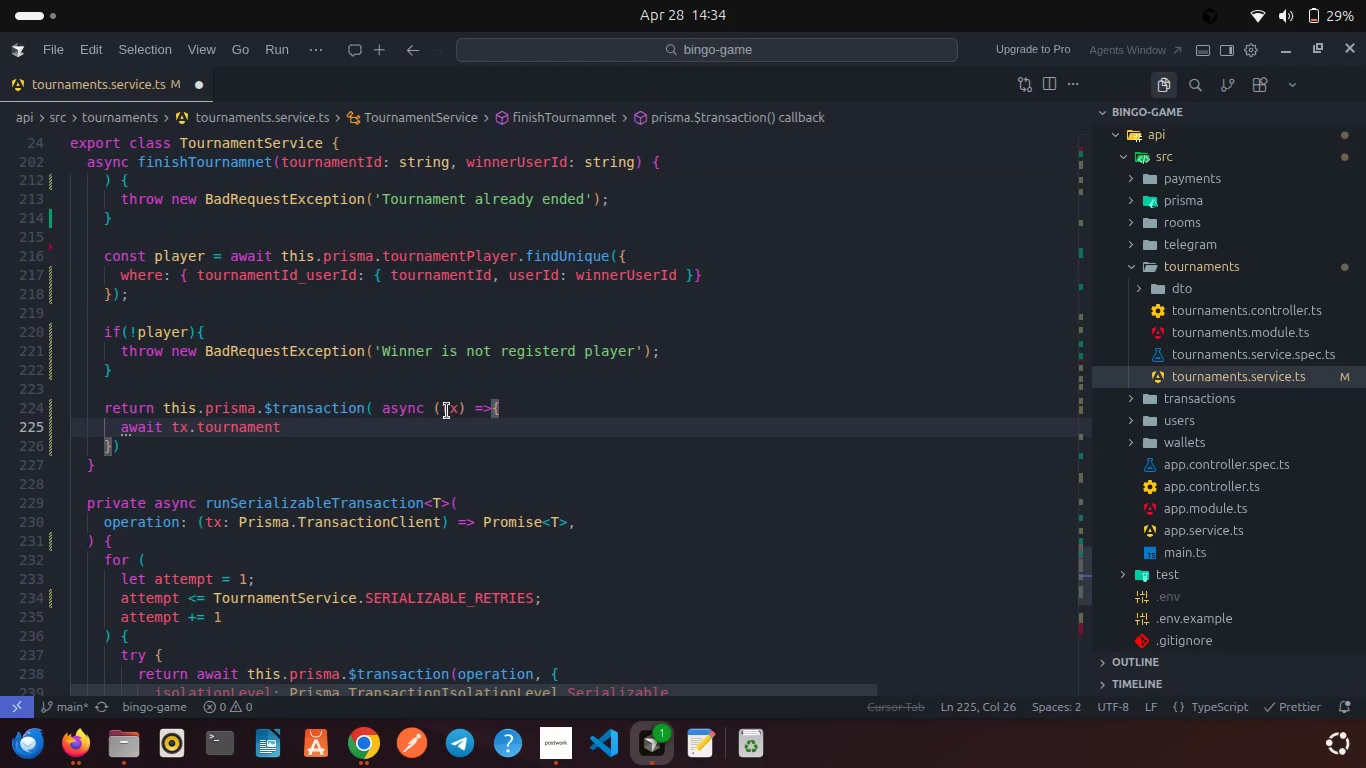 
type(.up)
 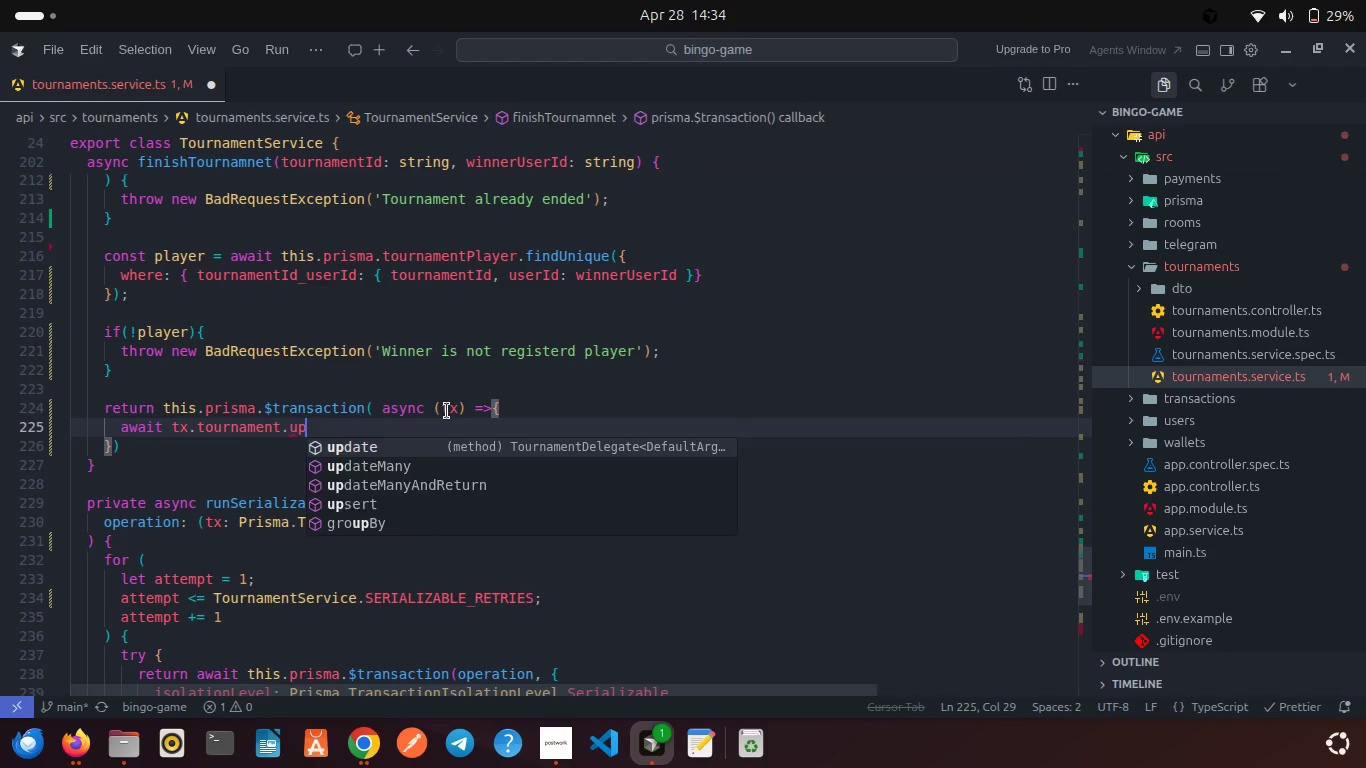 
key(Enter)
 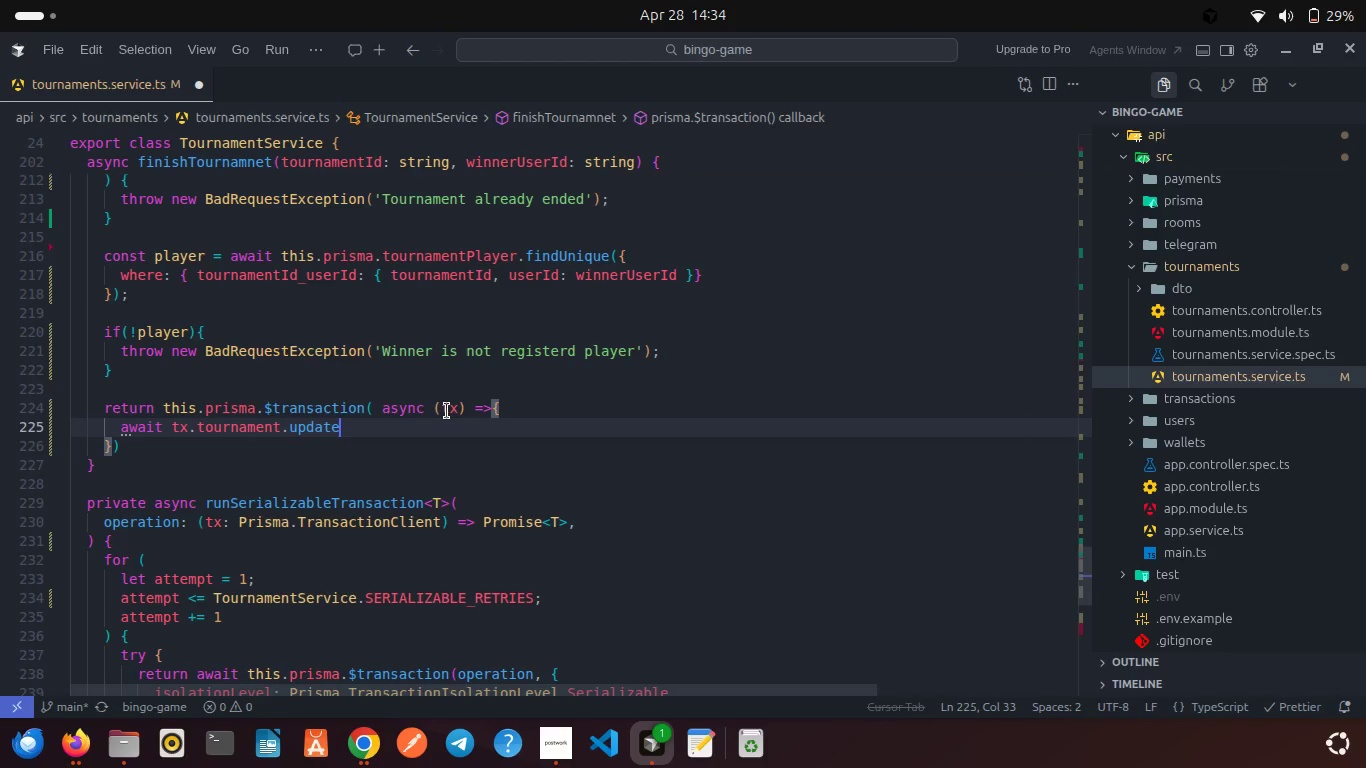 
key(Shift+9)
 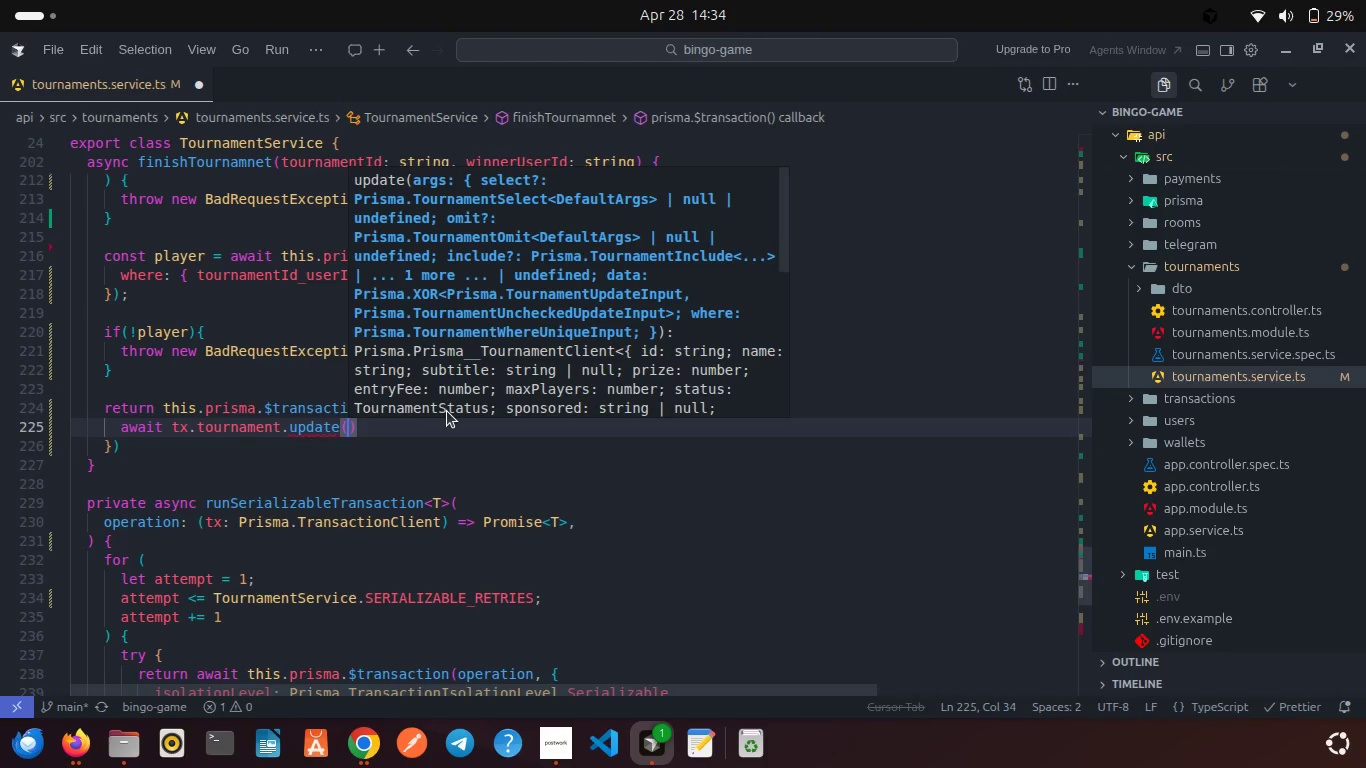 
key(Shift+ShiftRight)
 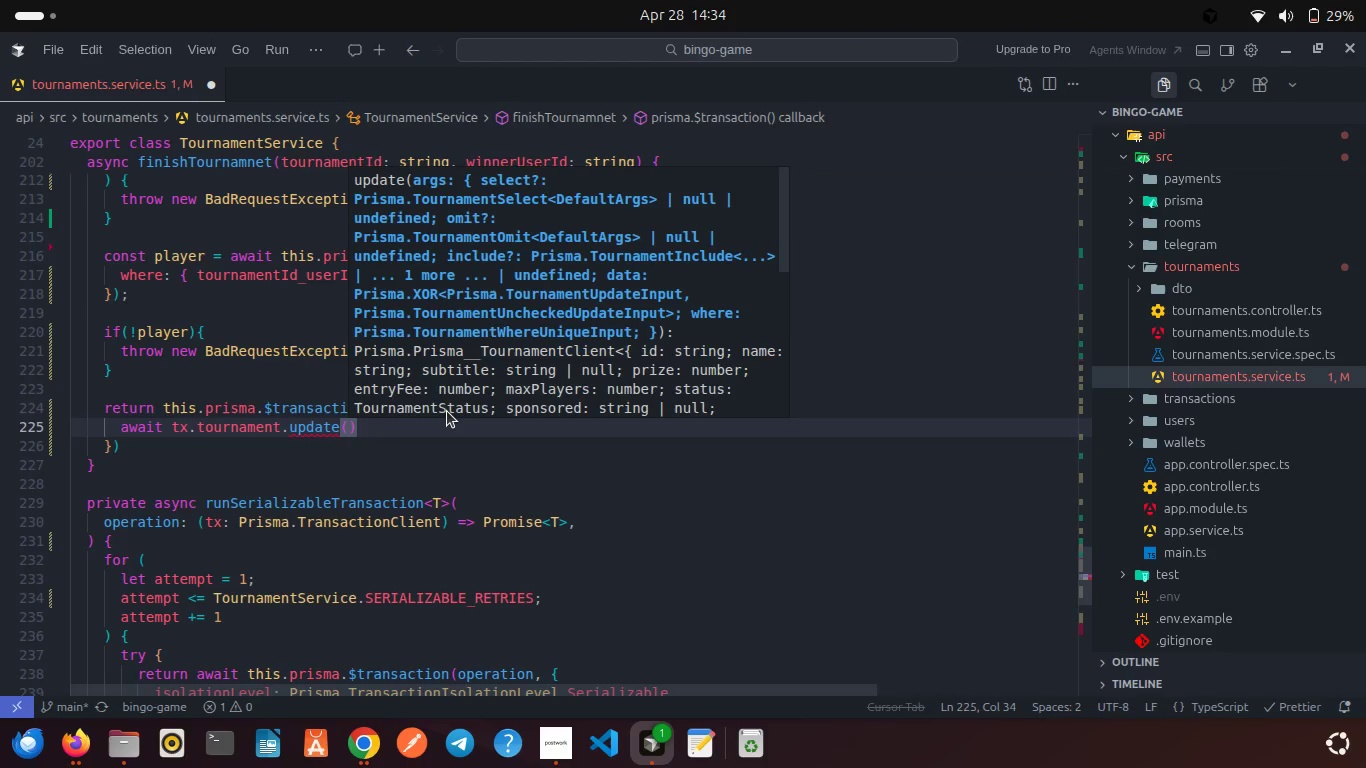 
key(Shift+BracketLeft)
 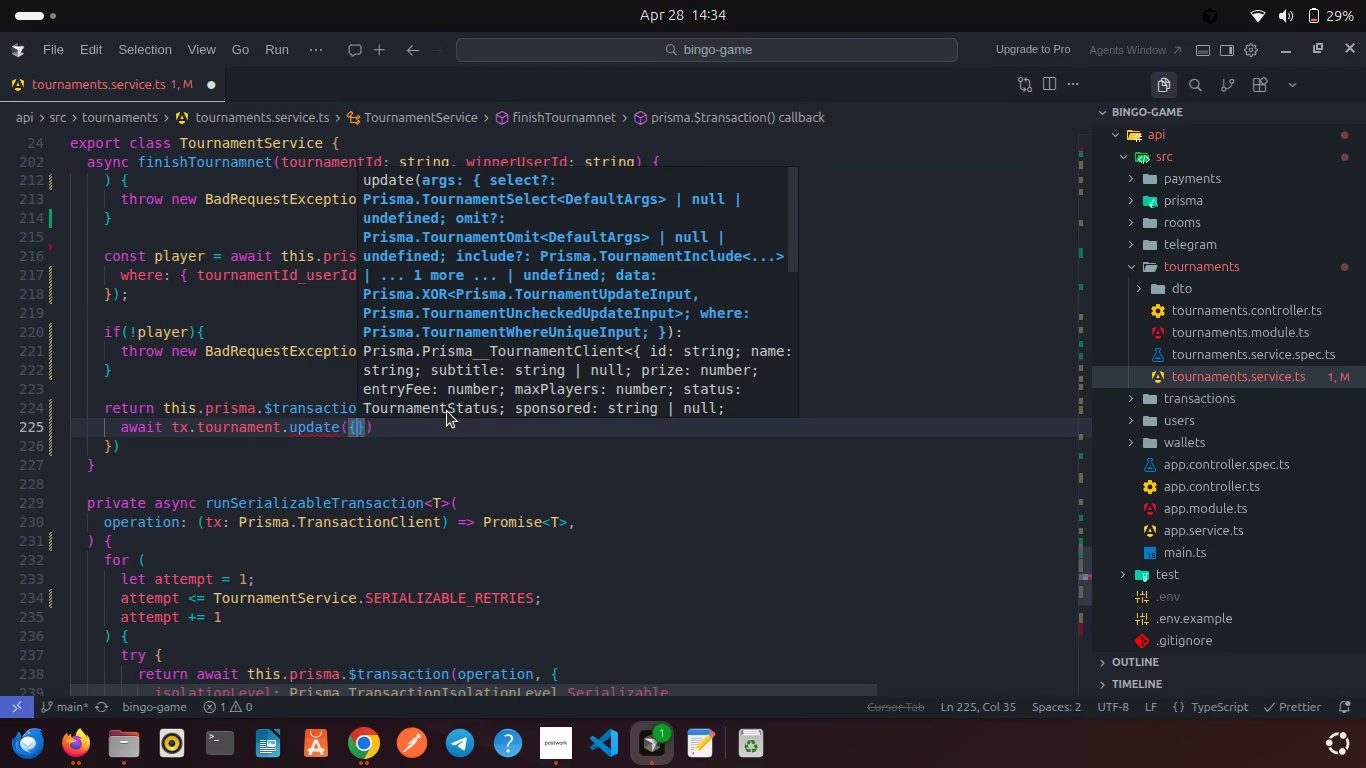 
key(Enter)
 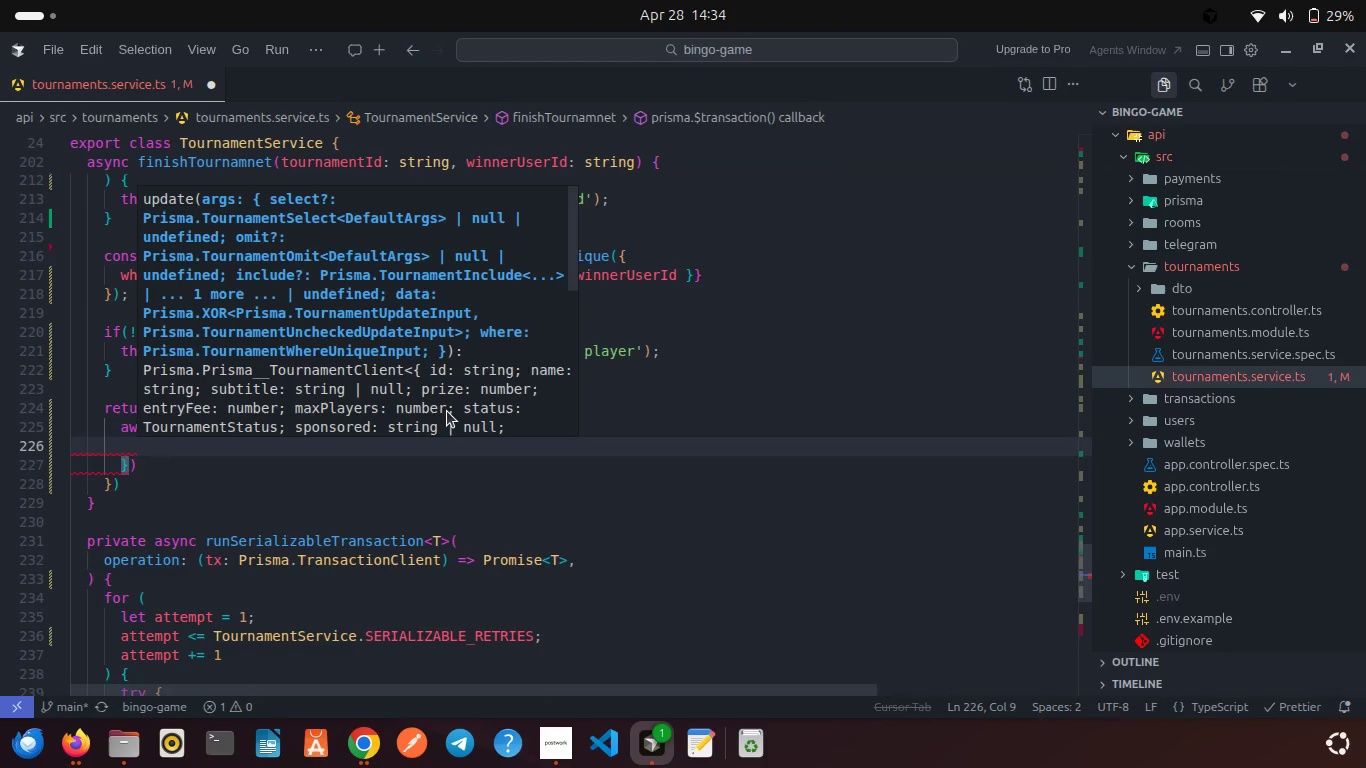 
type(whe)
 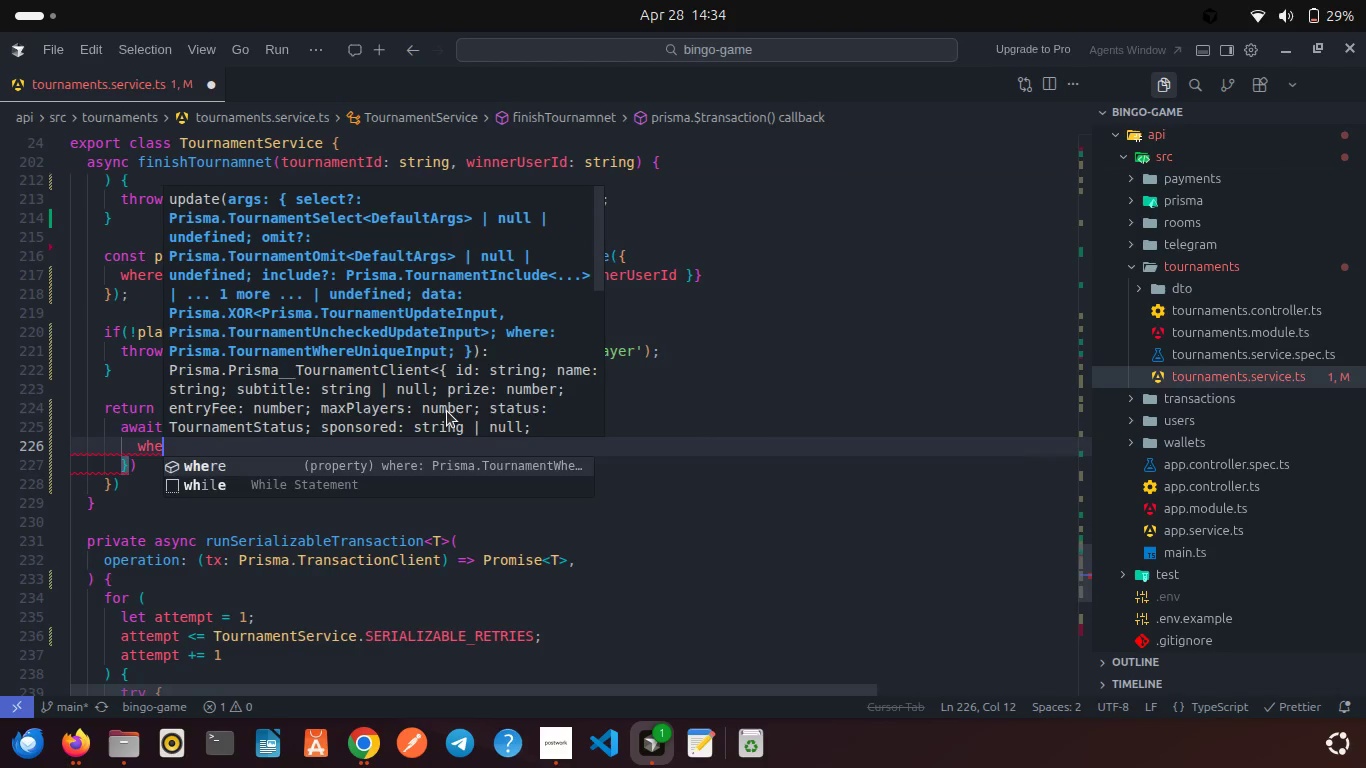 
key(Enter)
 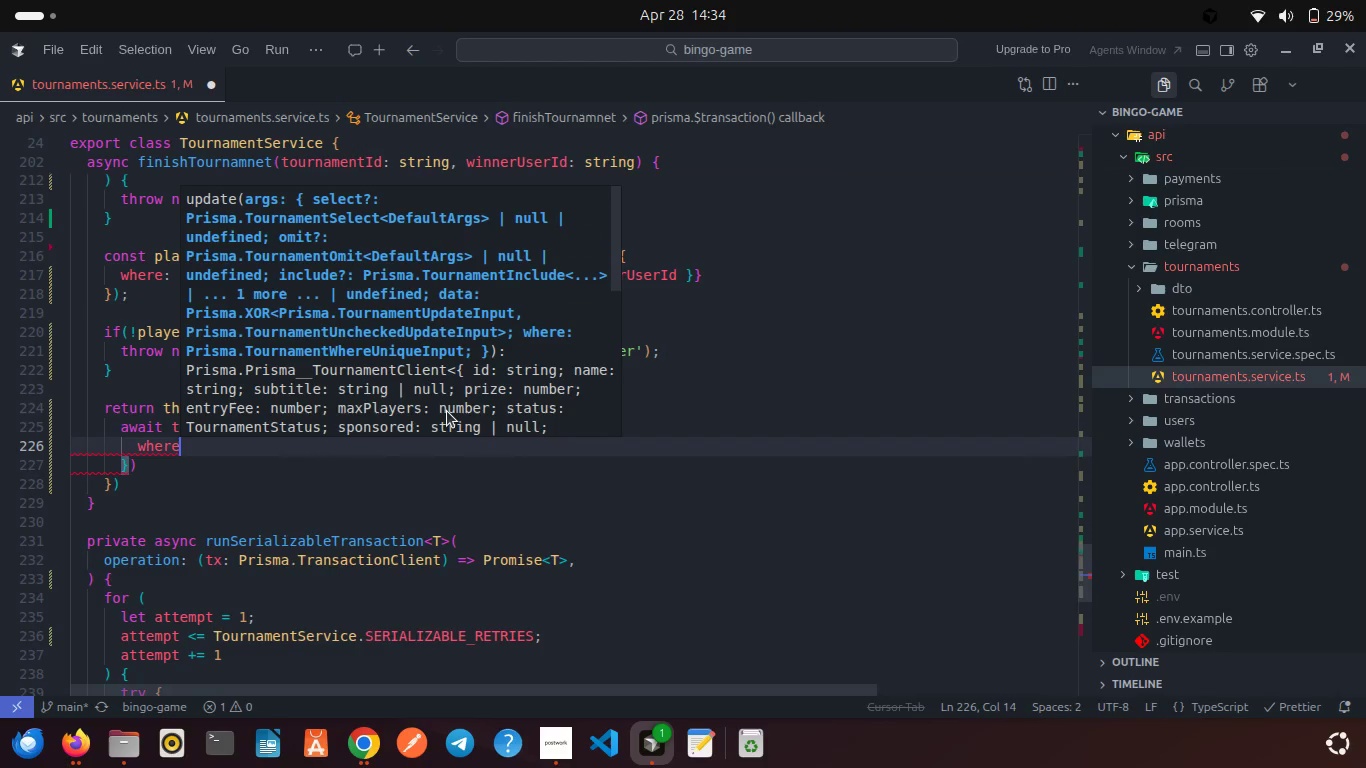 
type(: { id: tour)
 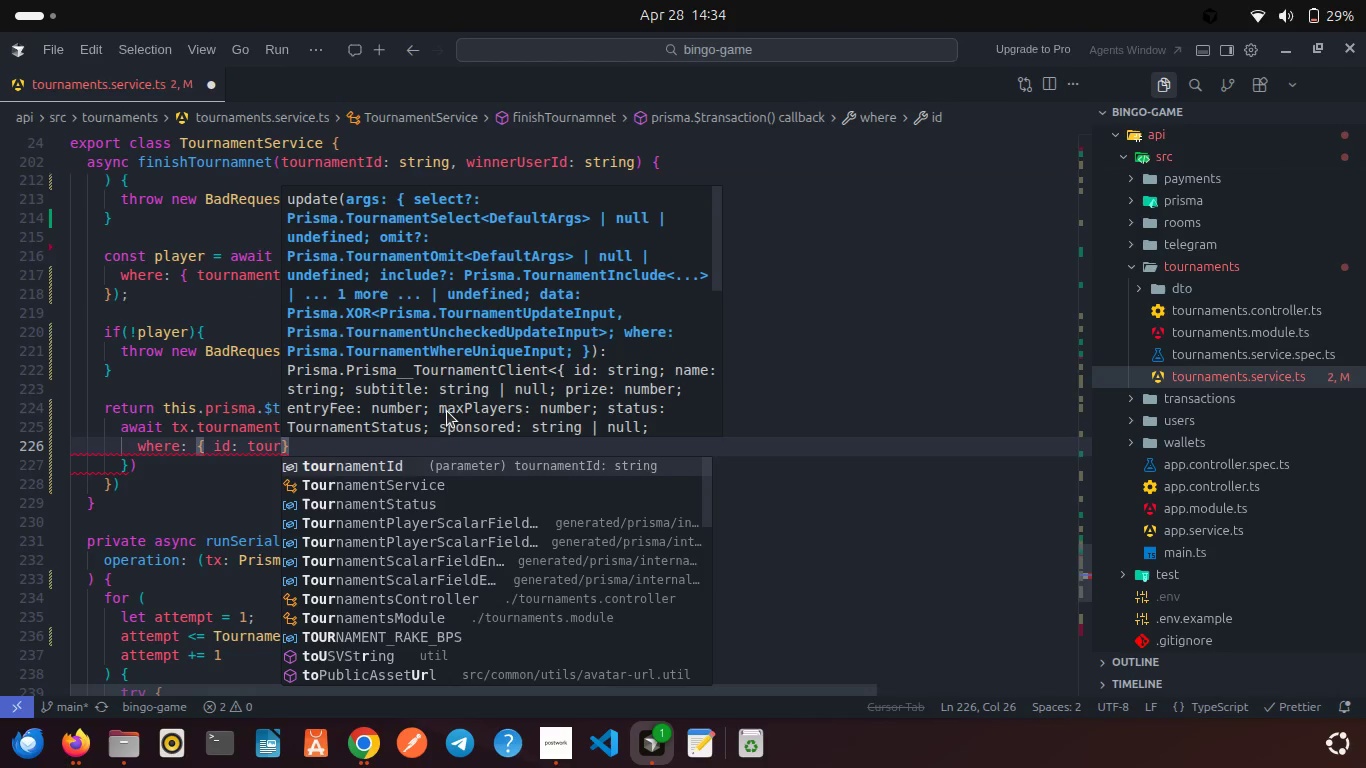 
key(ArrowDown)
 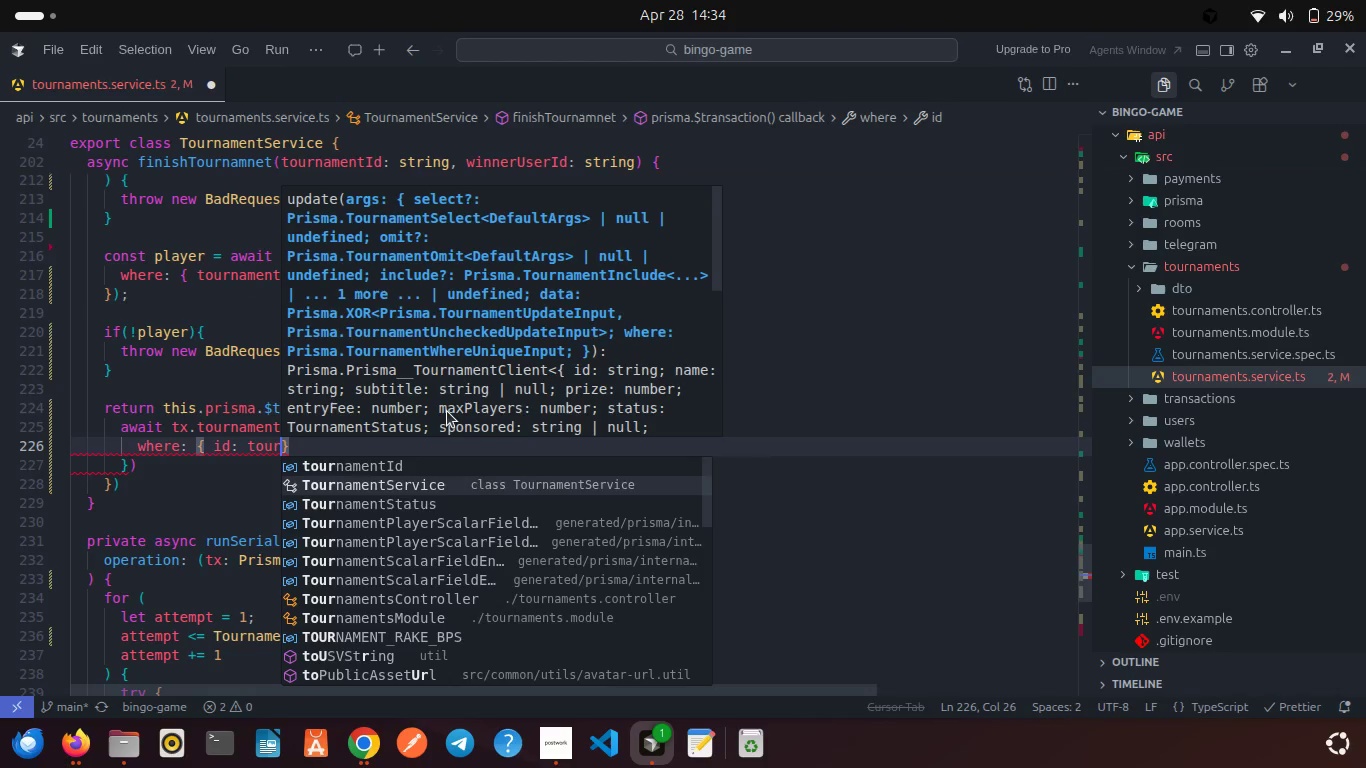 
key(ArrowDown)
 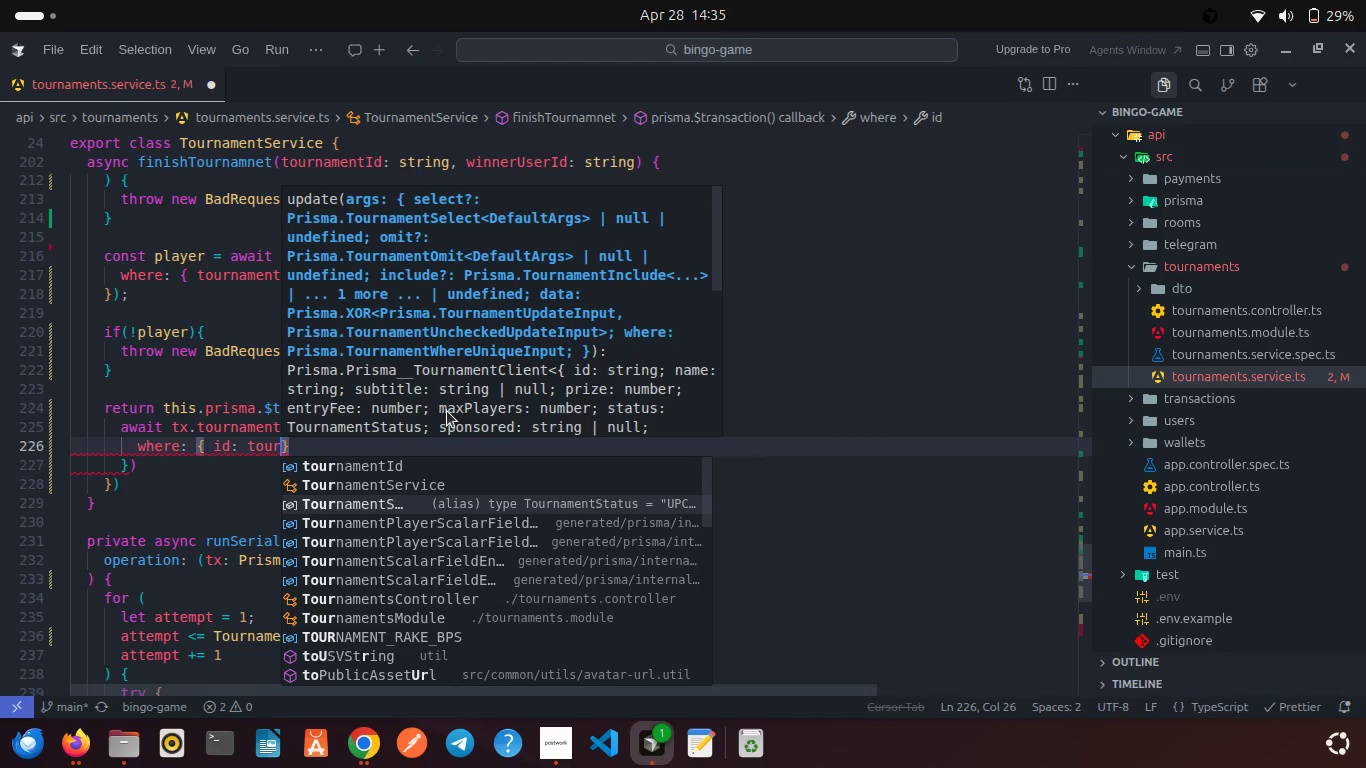 
key(Enter)
 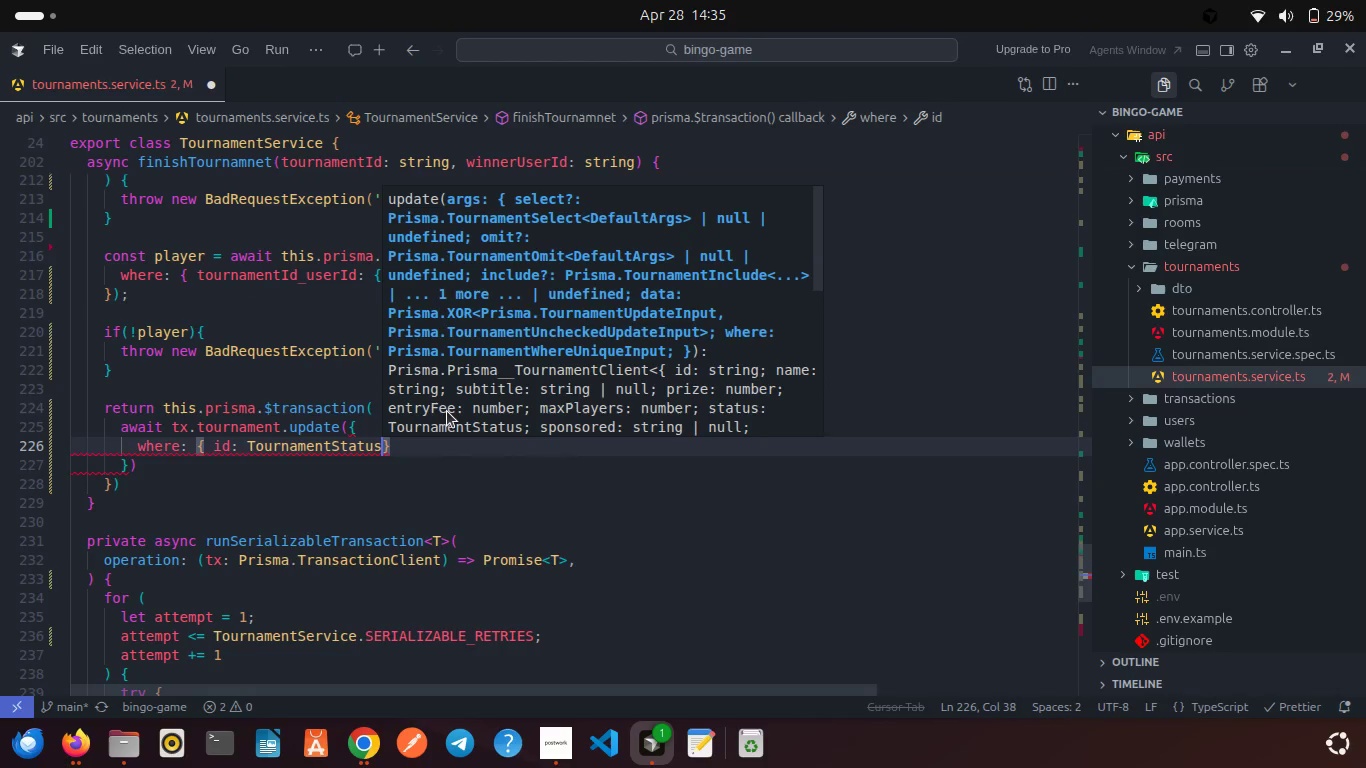 
key(Period)
 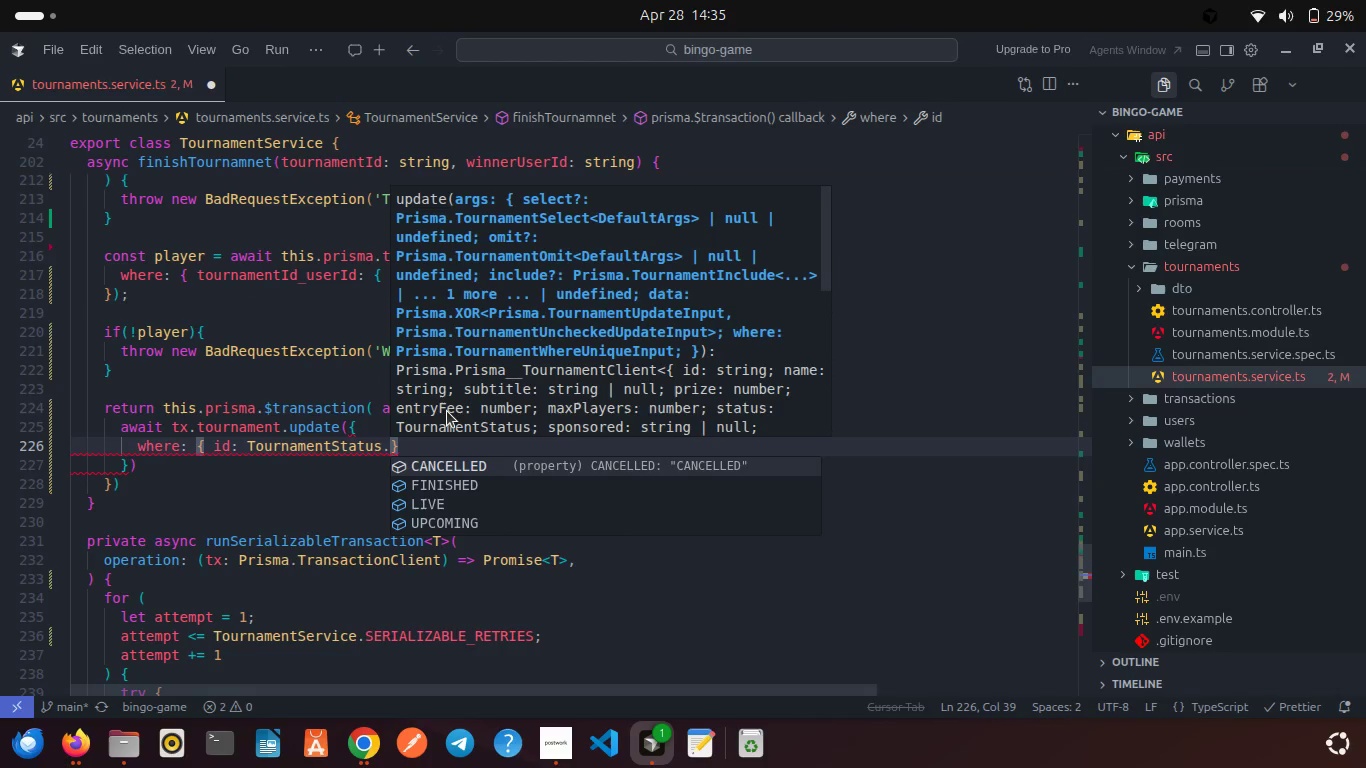 
key(F)
 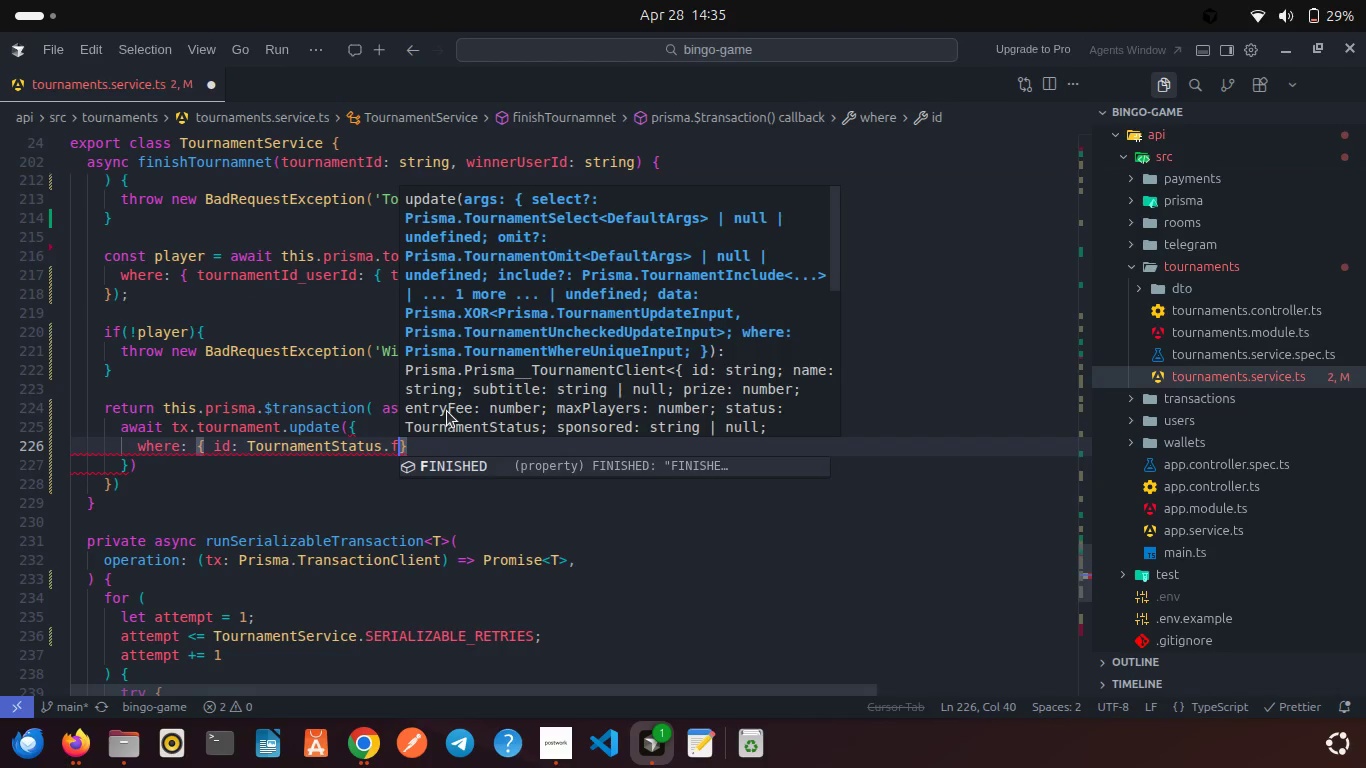 
key(Enter)
 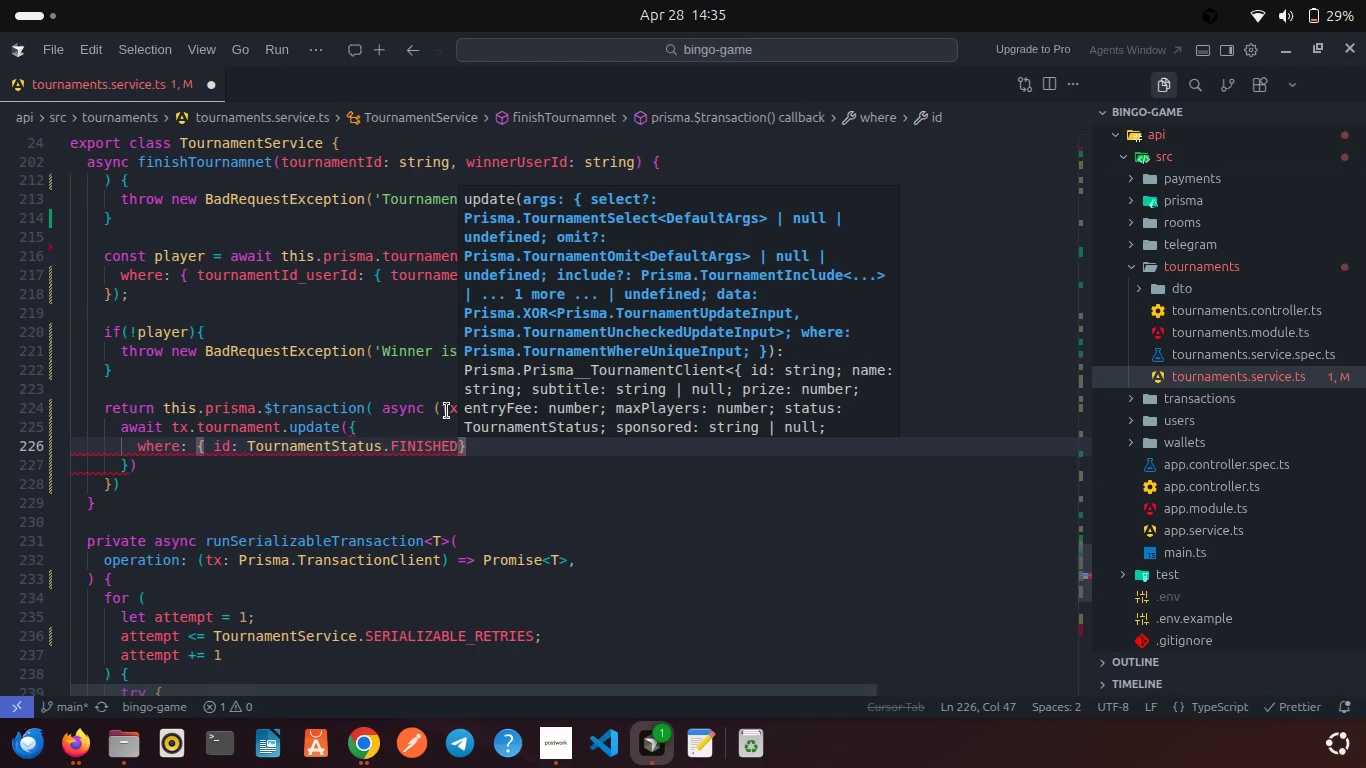 
type(, fini)
 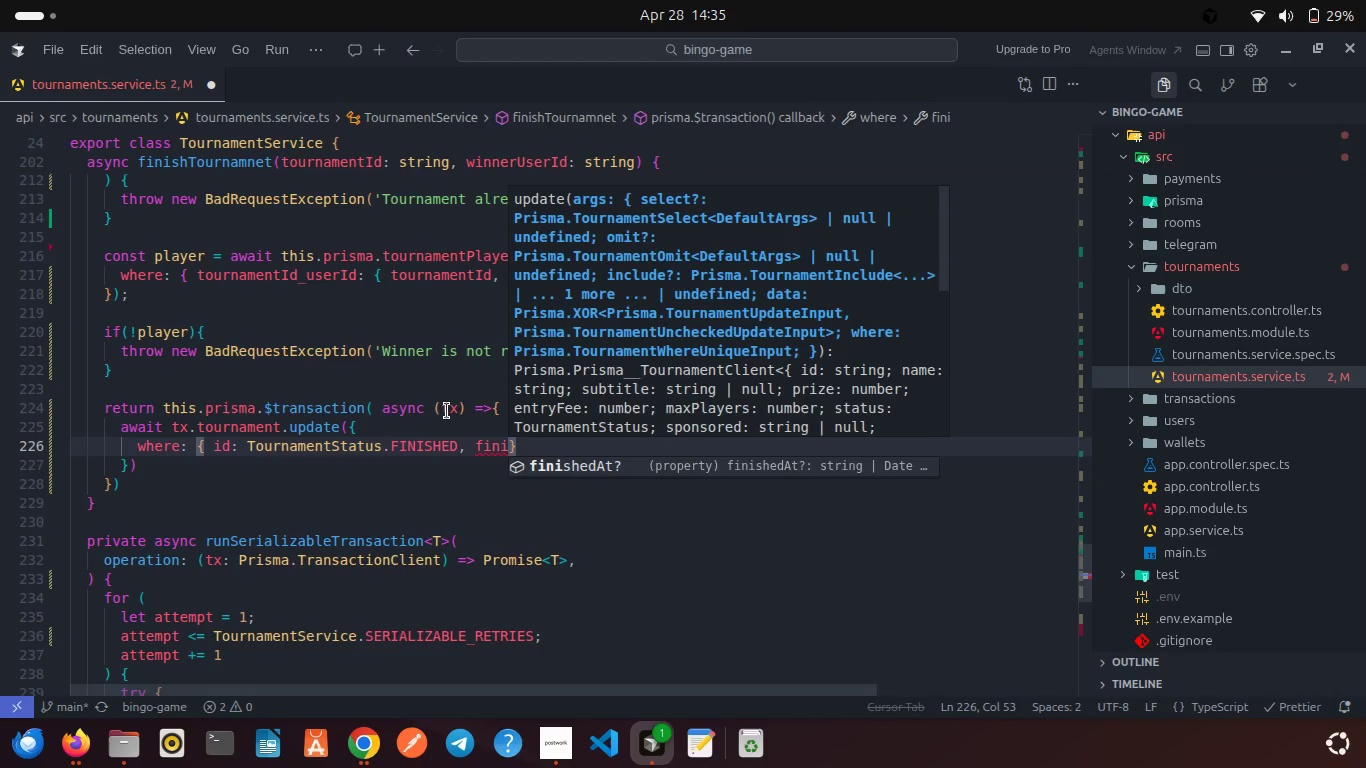 
key(Enter)
 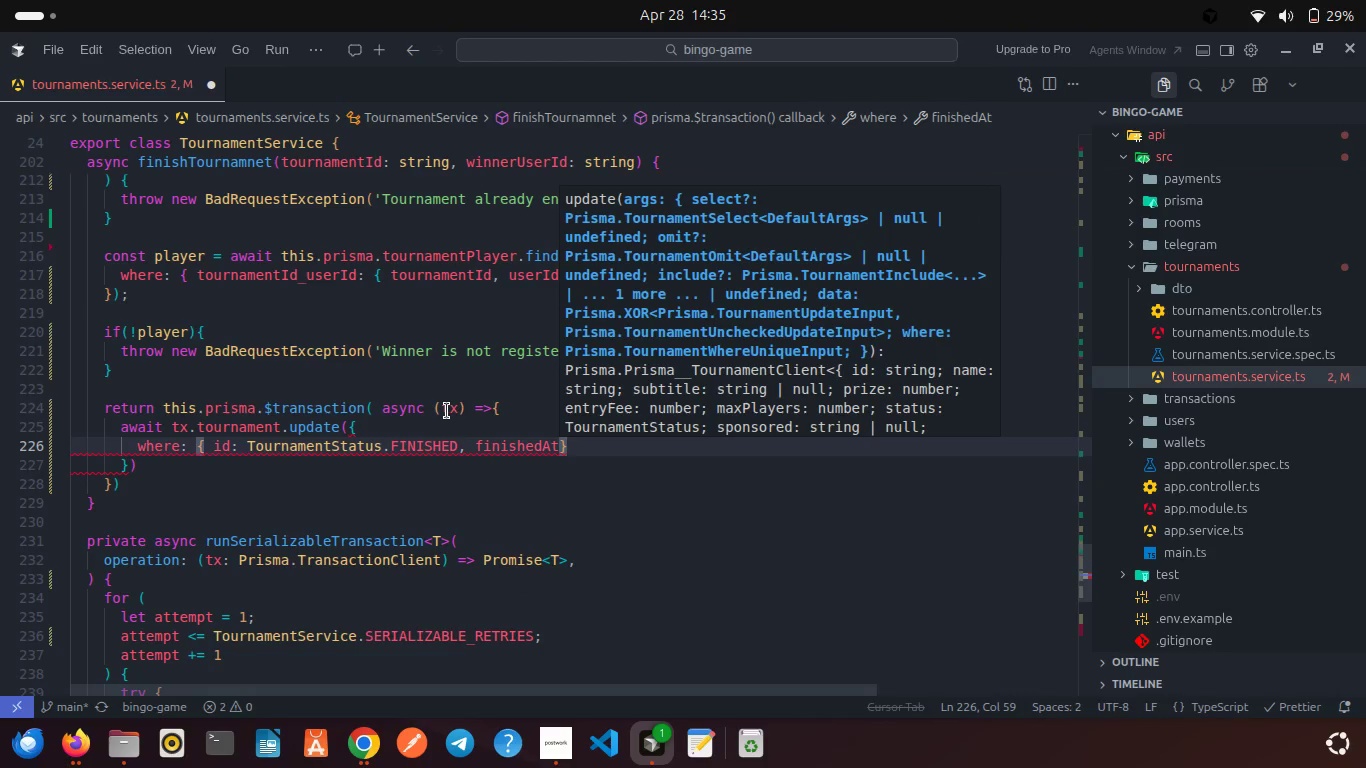 
type(: new )
 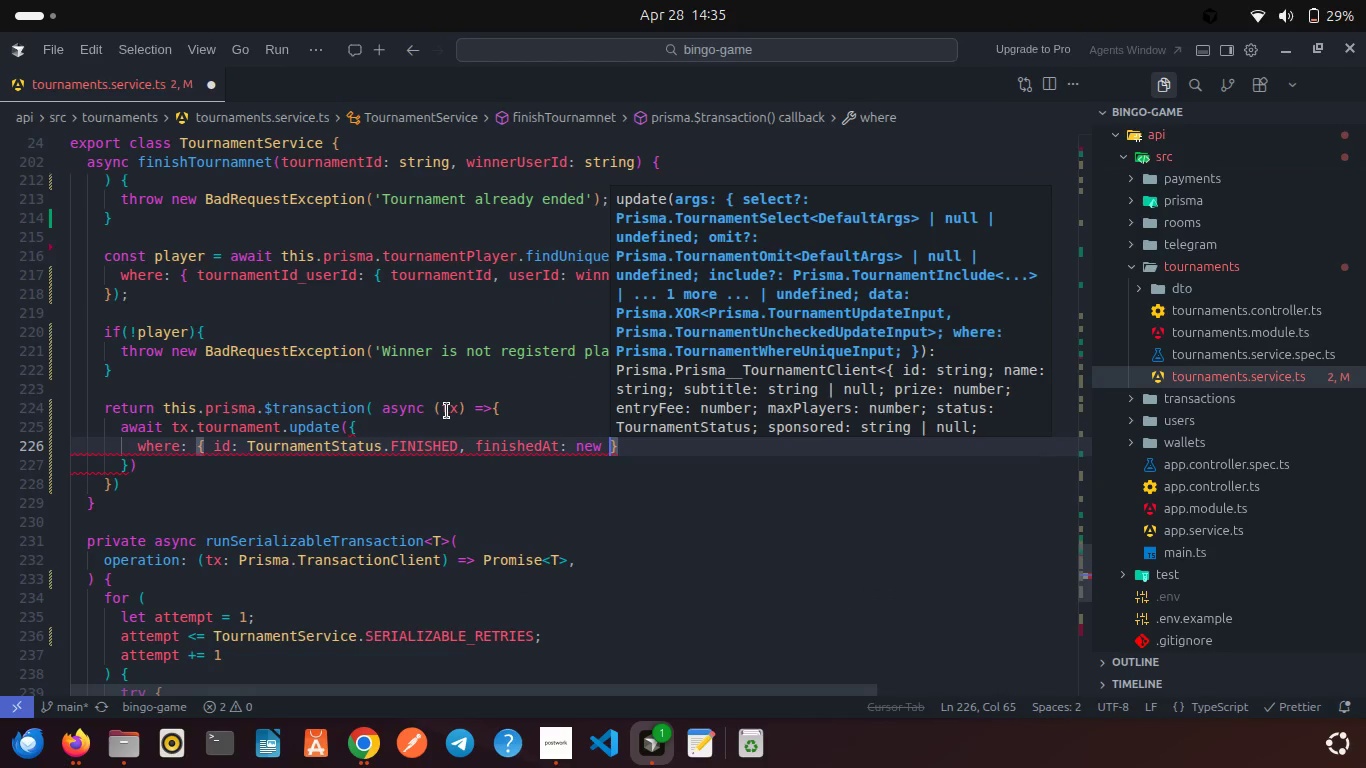 
wait(6.48)
 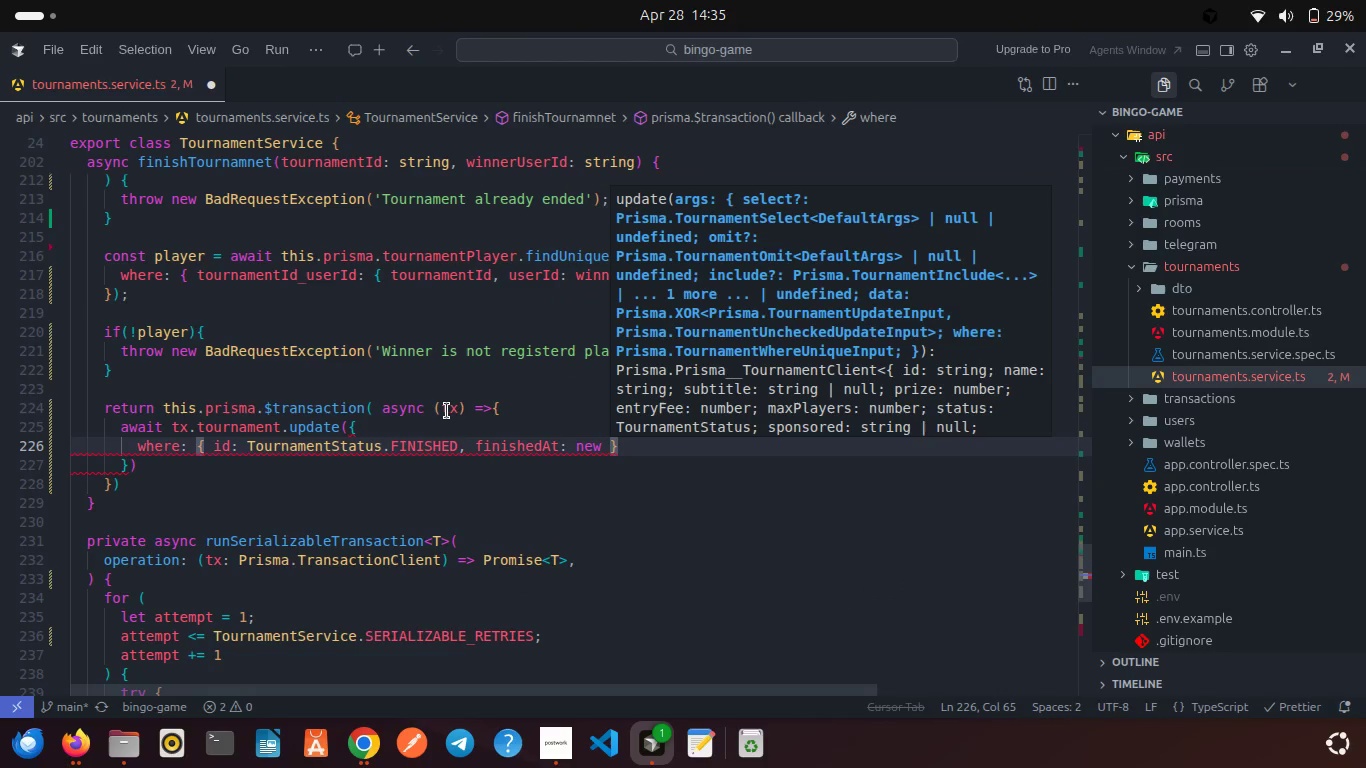 
type(Date)
 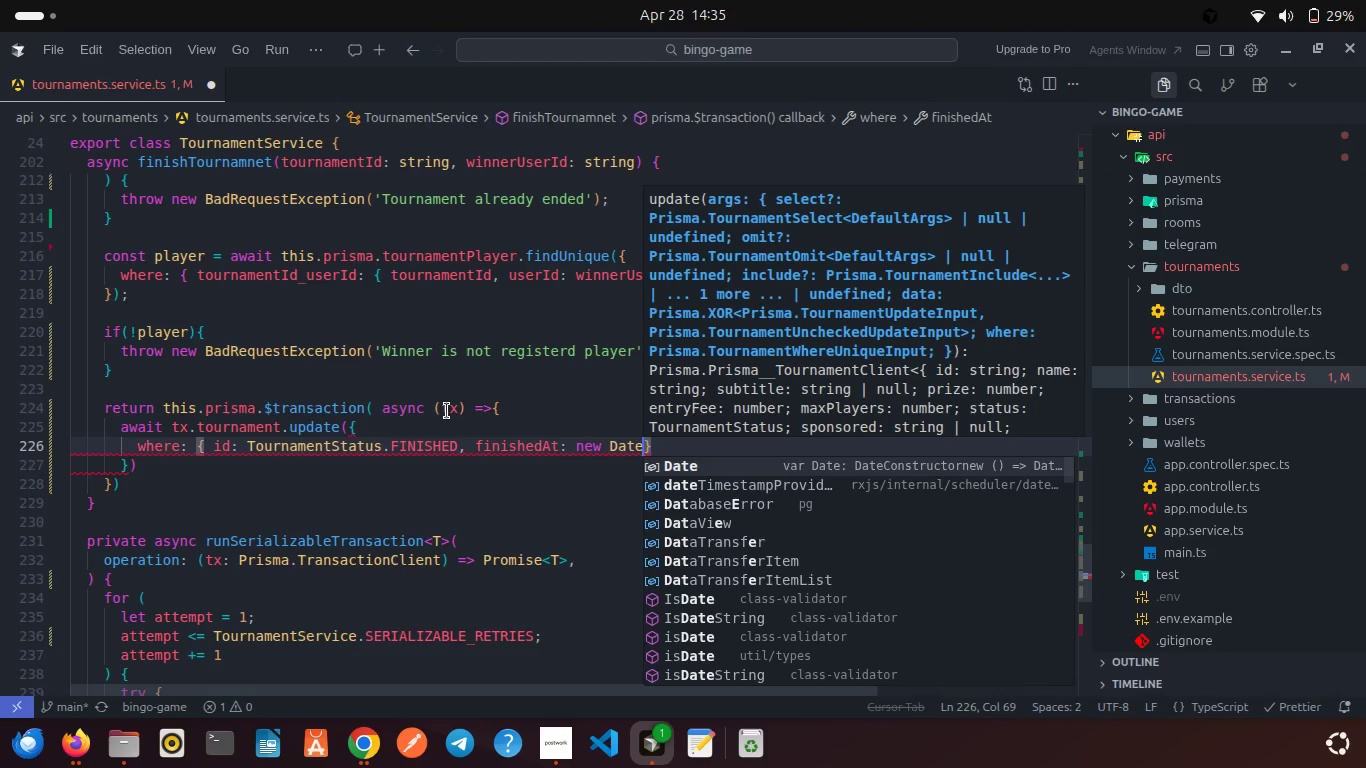 
wait(10.49)
 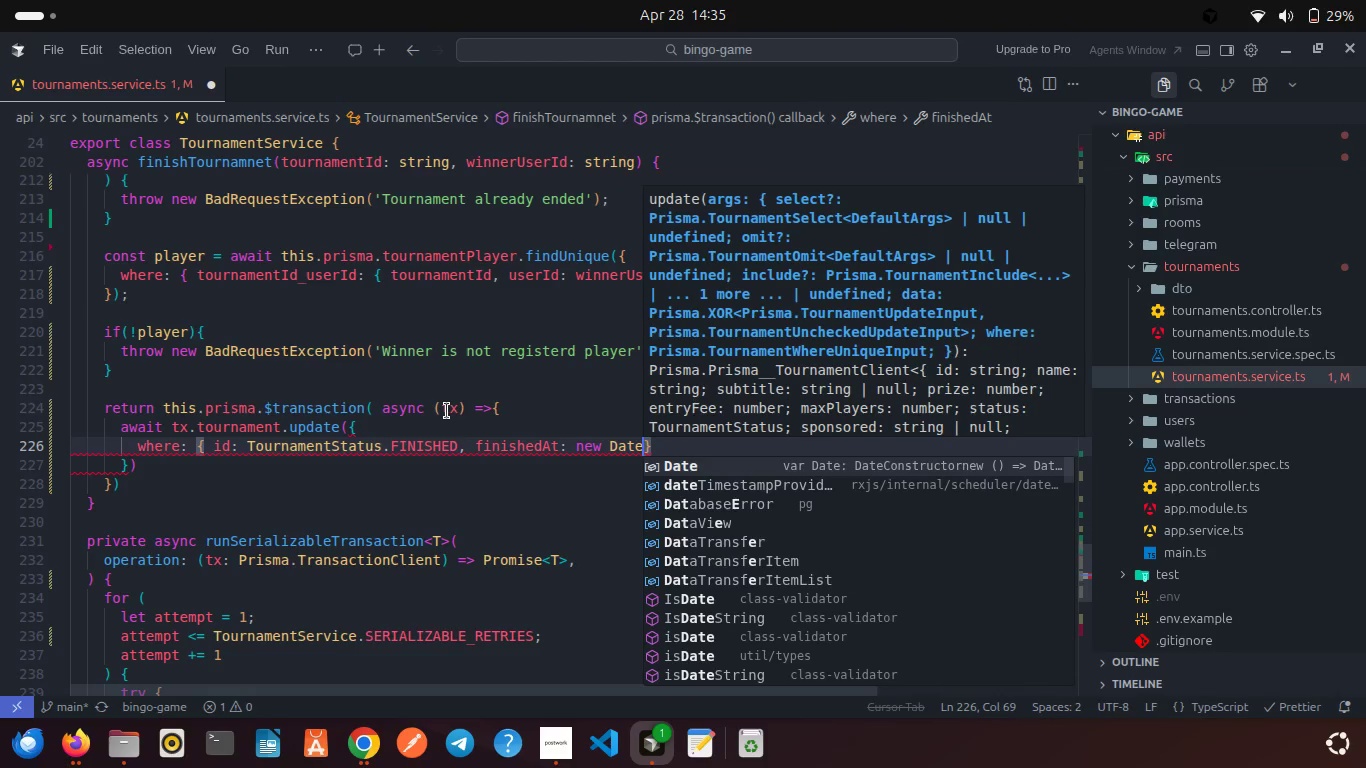 
key(Enter)
 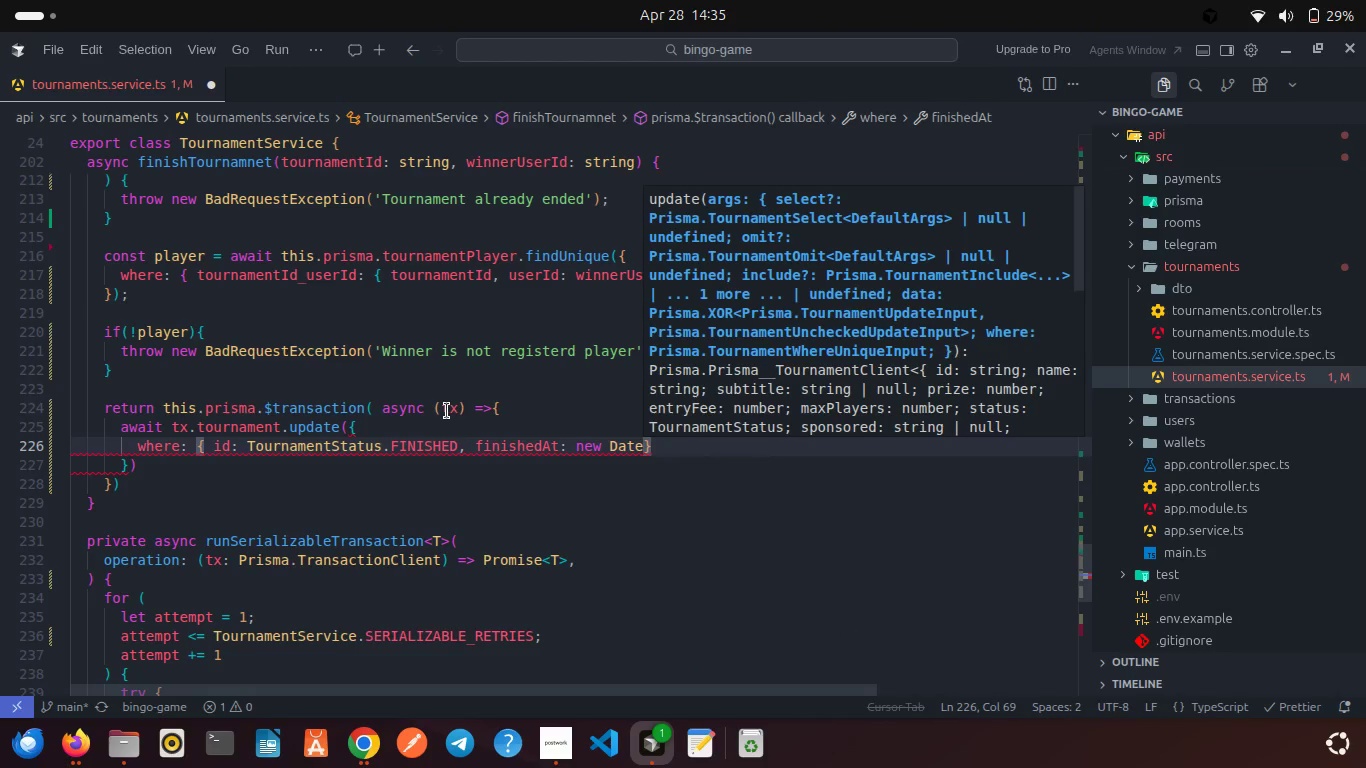 
key(Shift+9)
 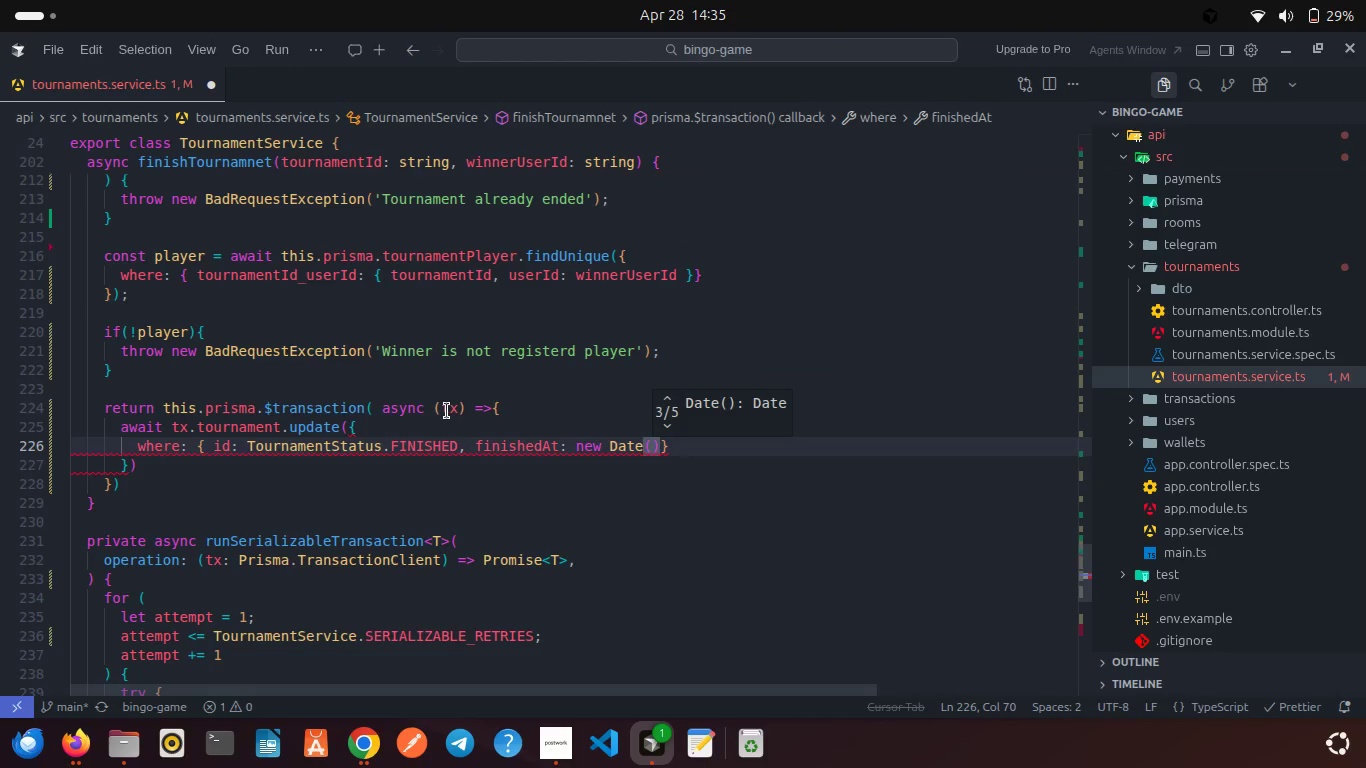 
key(ArrowRight)
 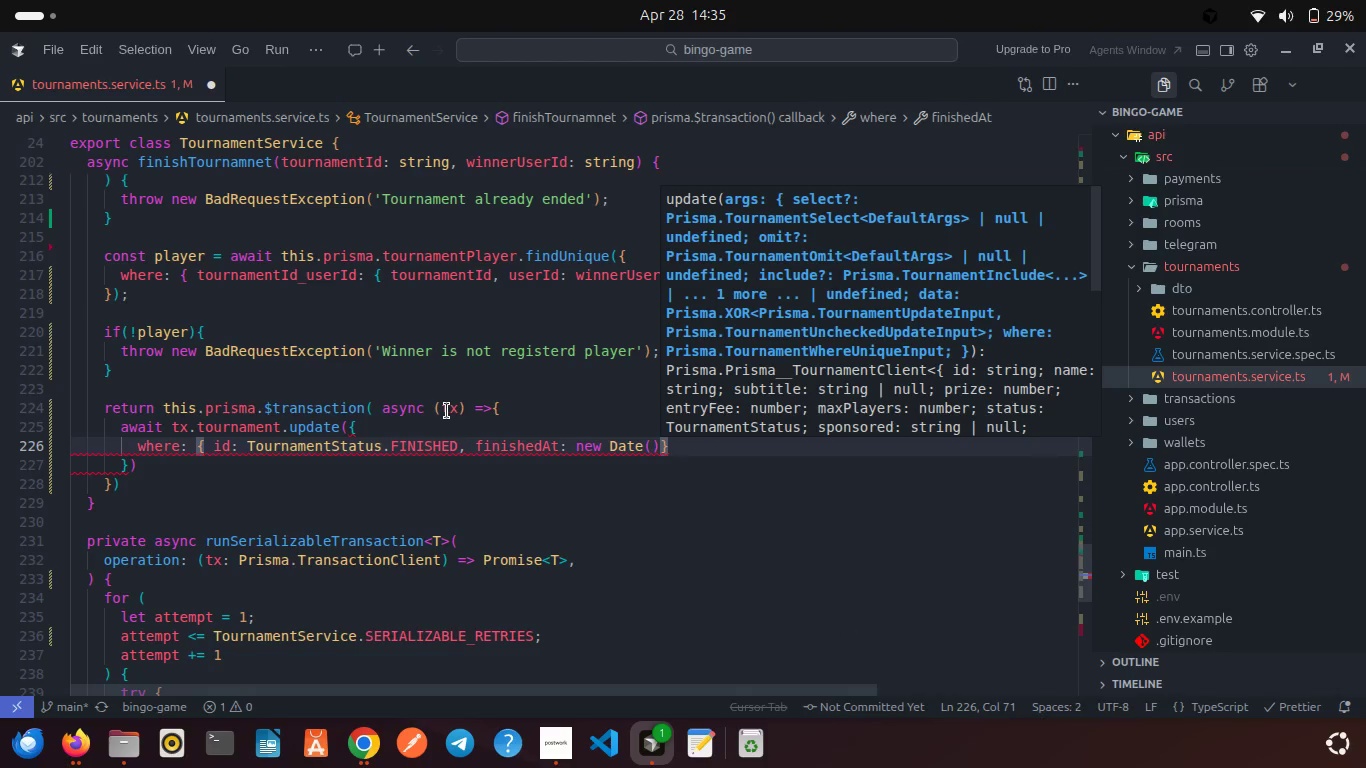 
key(Space)
 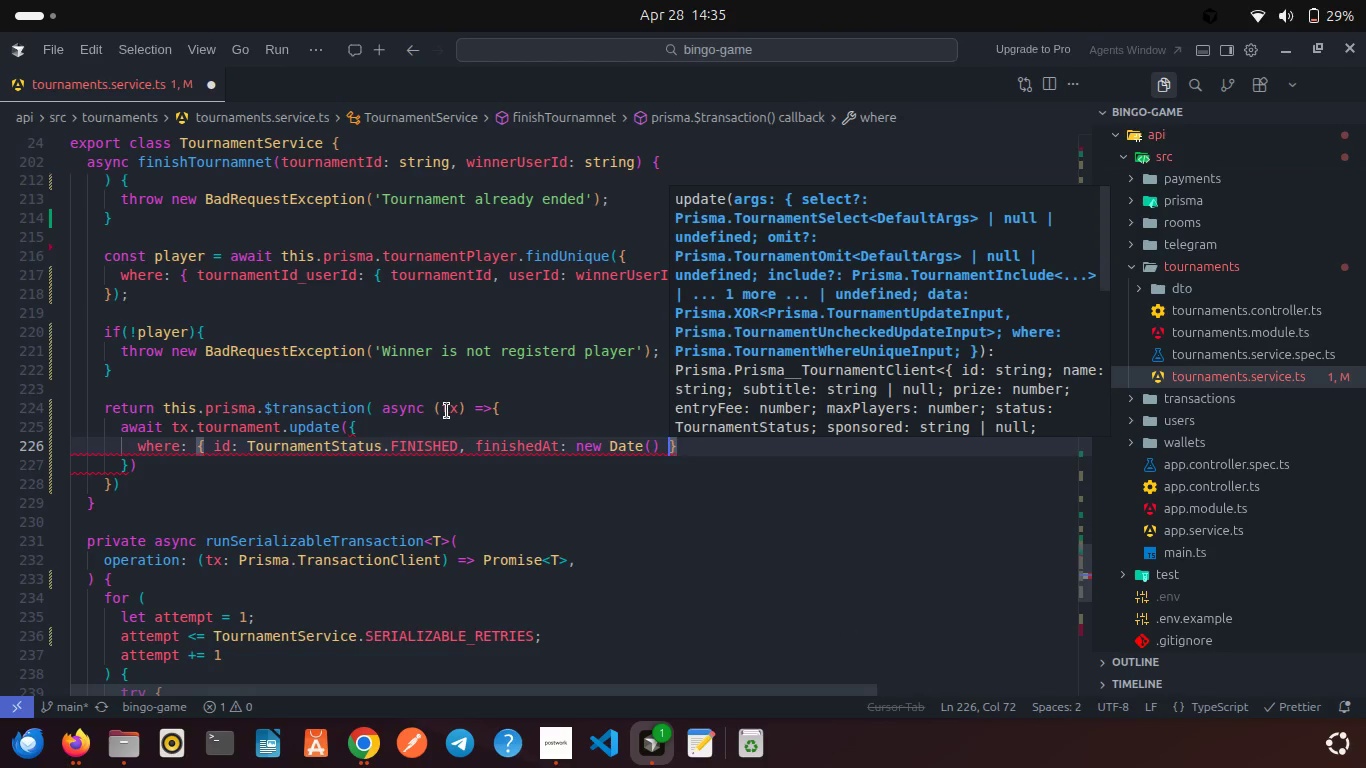 
key(ArrowRight)
 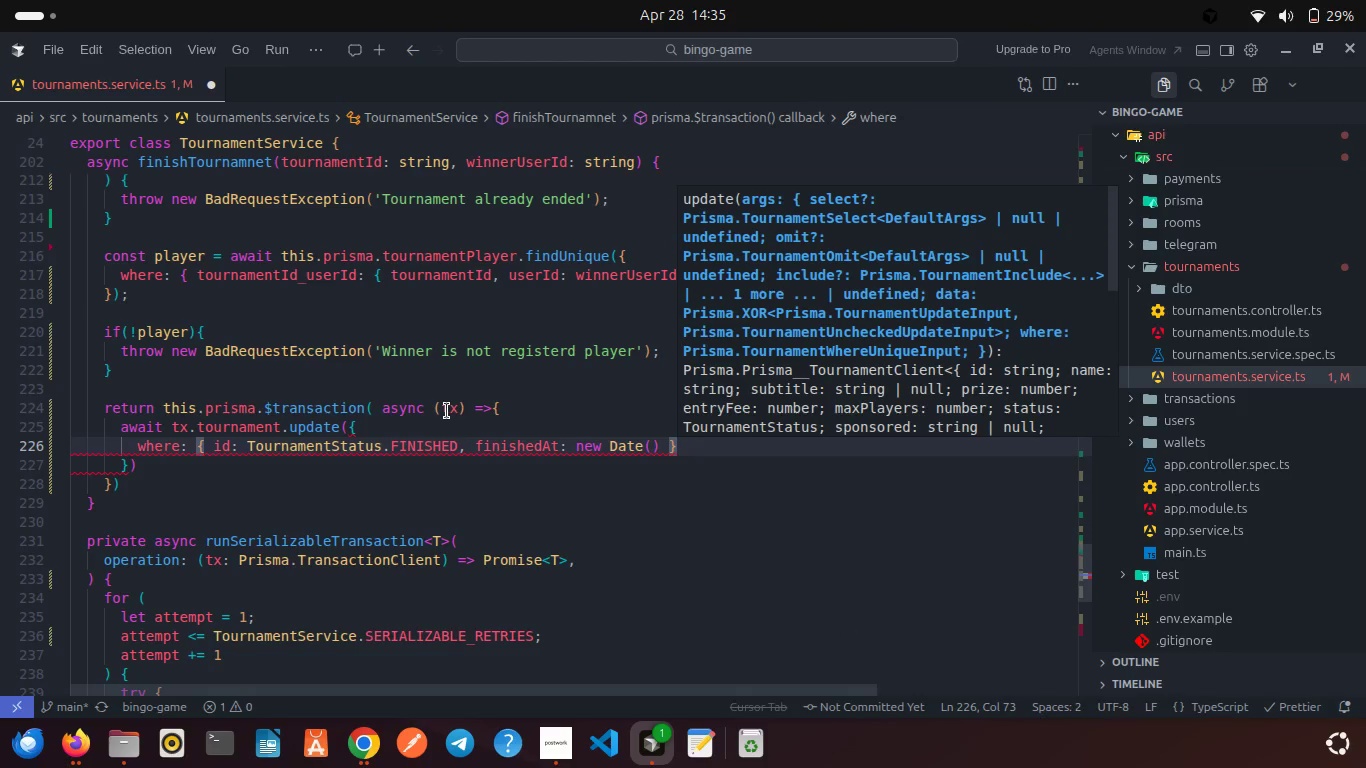 
key(Comma)
 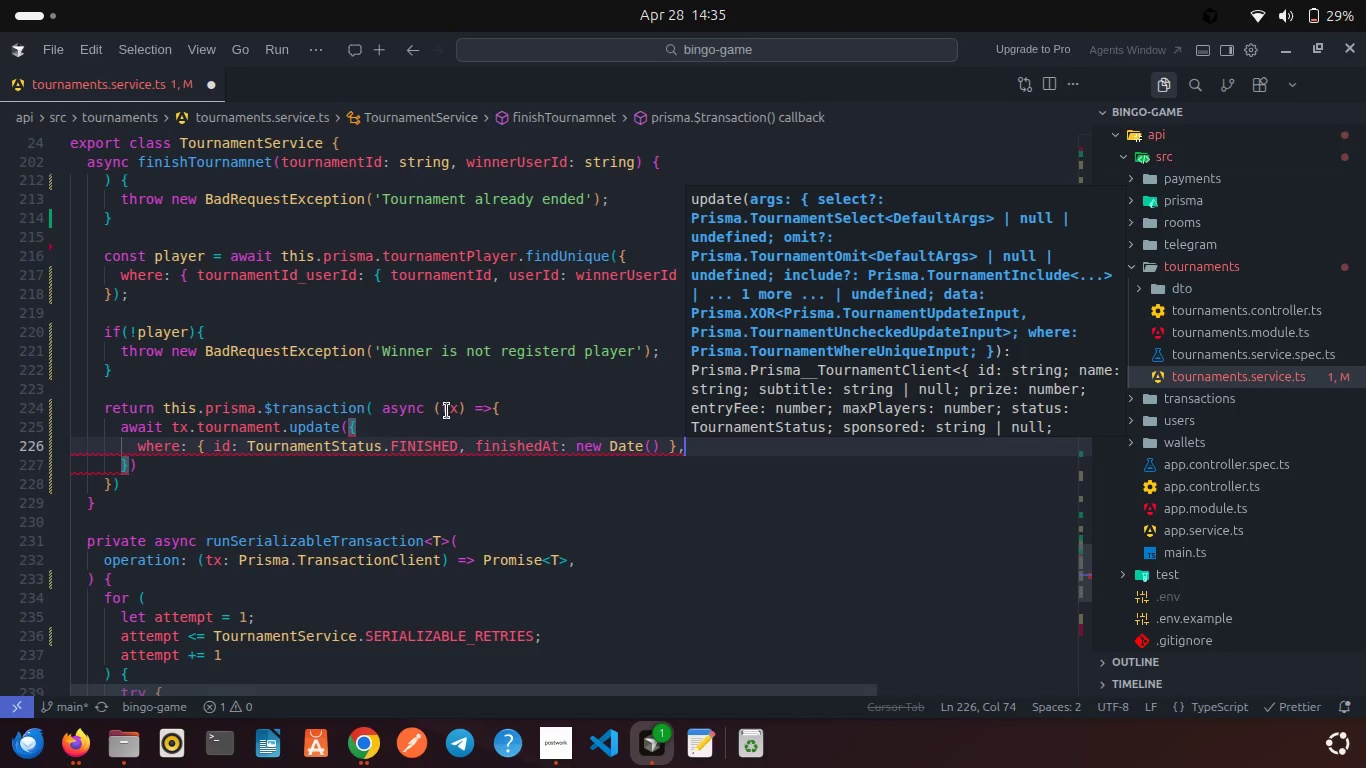 
key(Enter)
 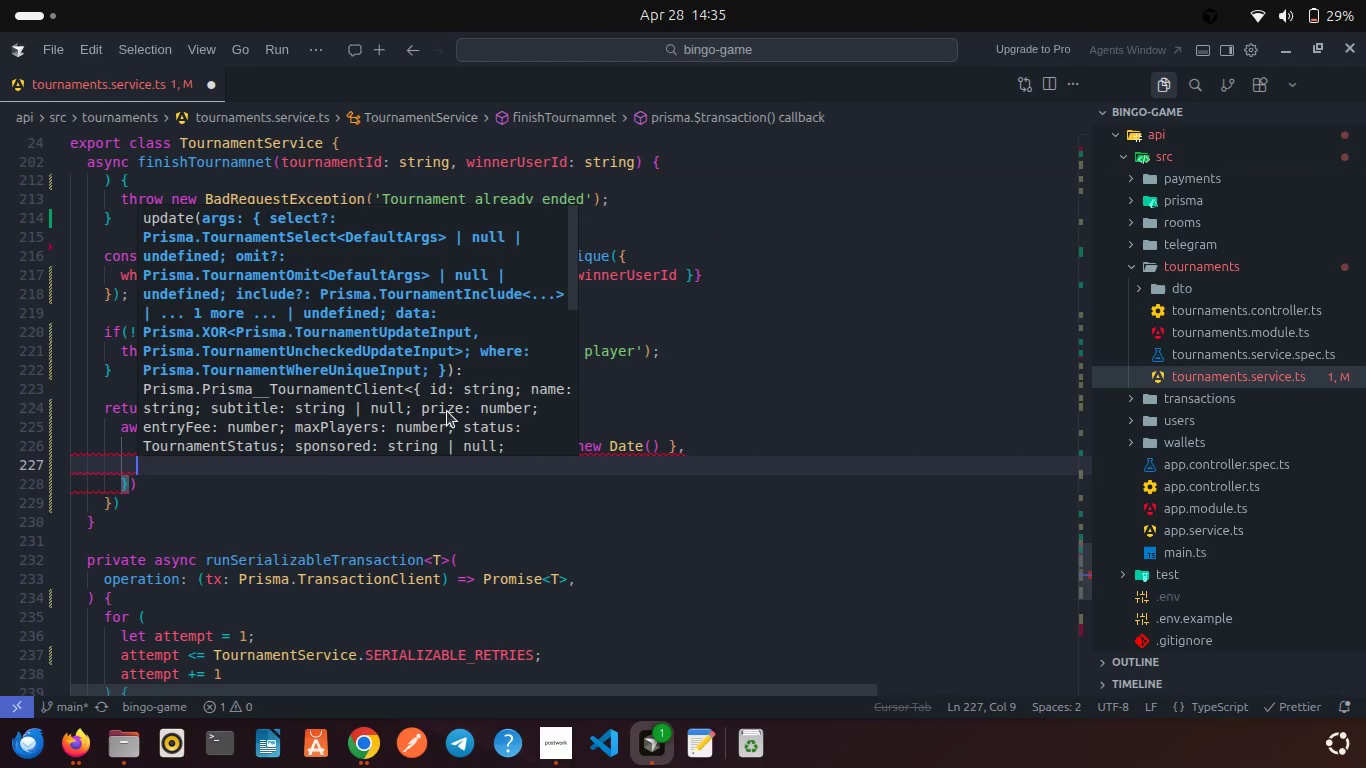 
type(dat)
 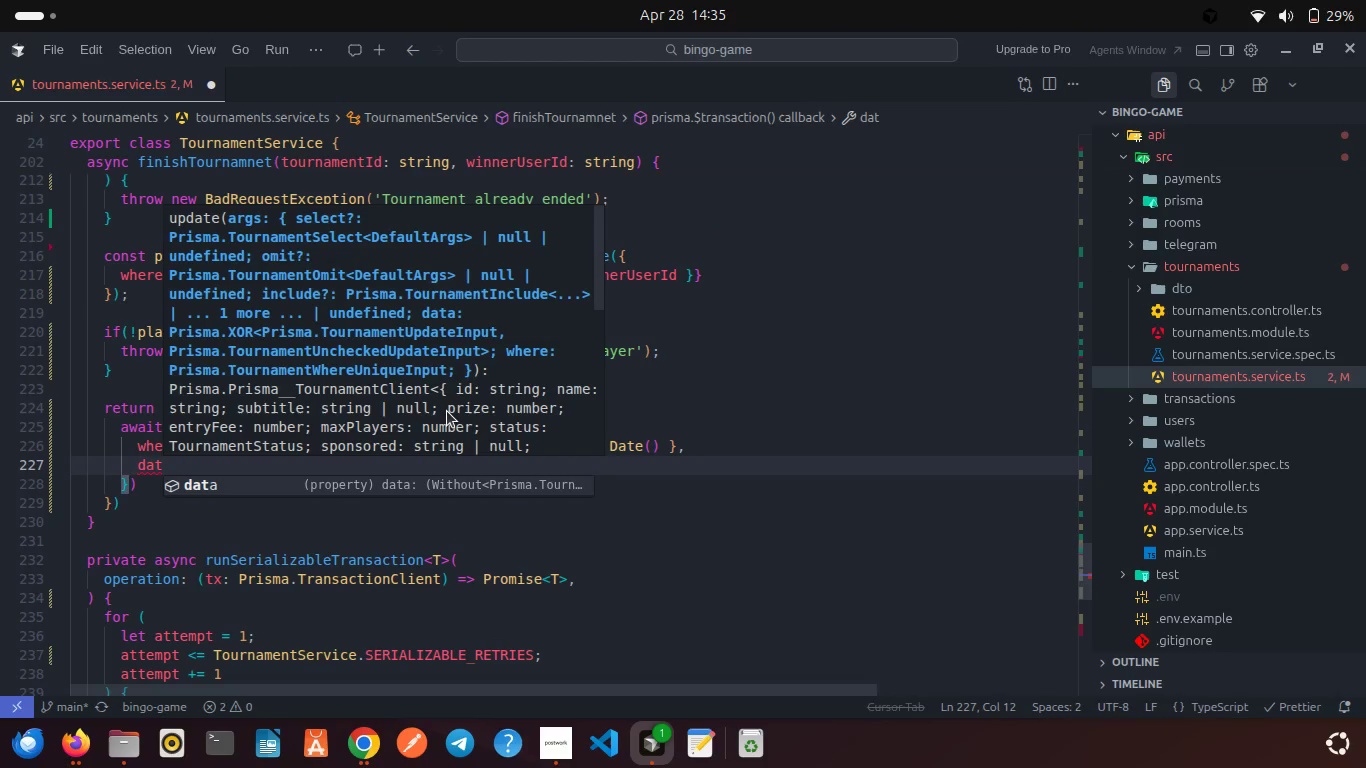 
key(Enter)
 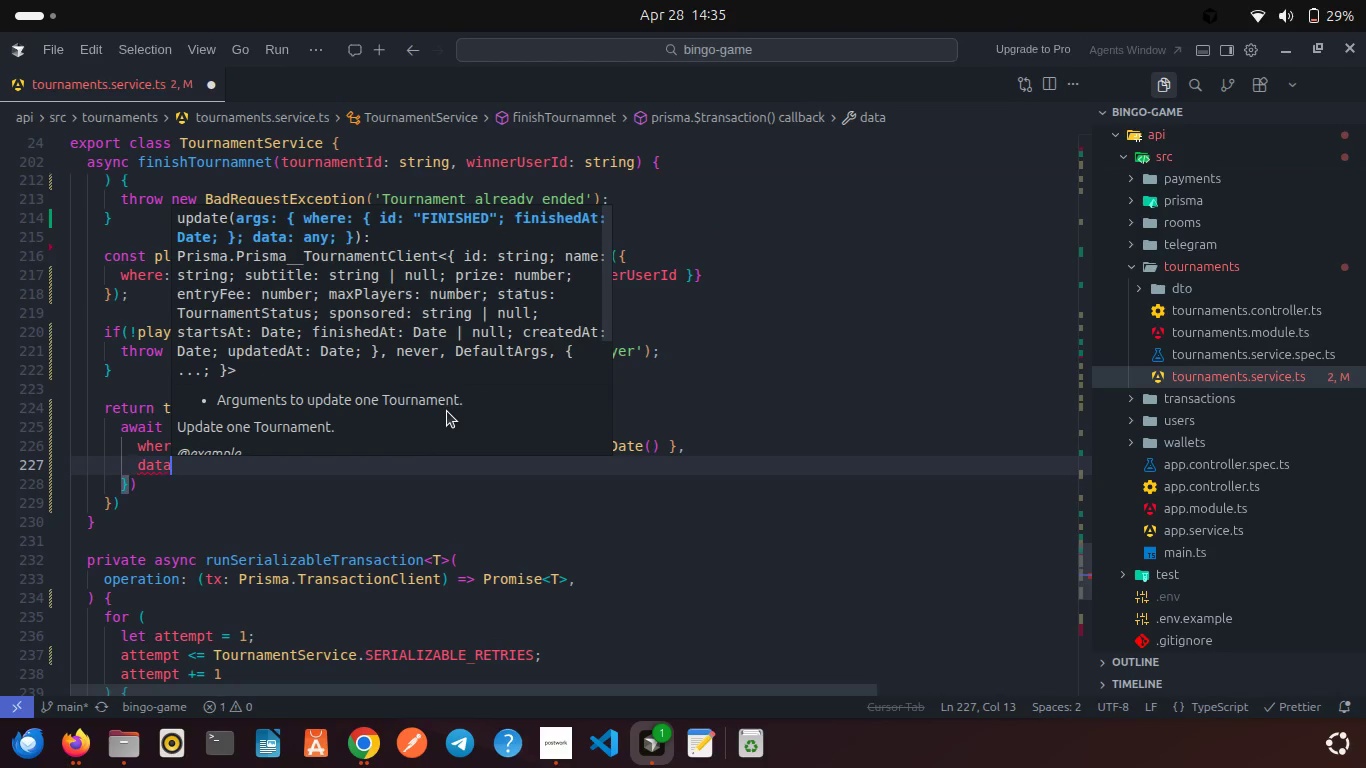 
key(Shift+Semicolon)
 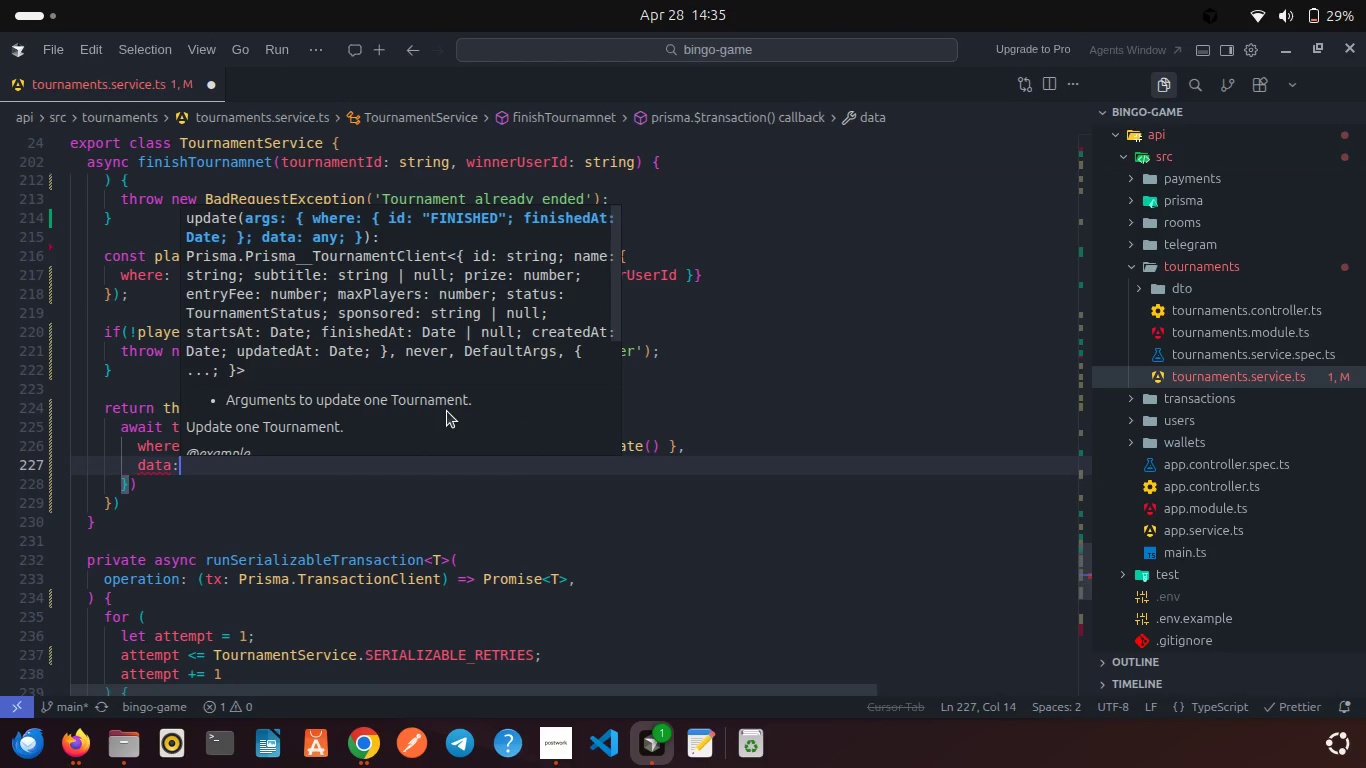 
key(Space)
 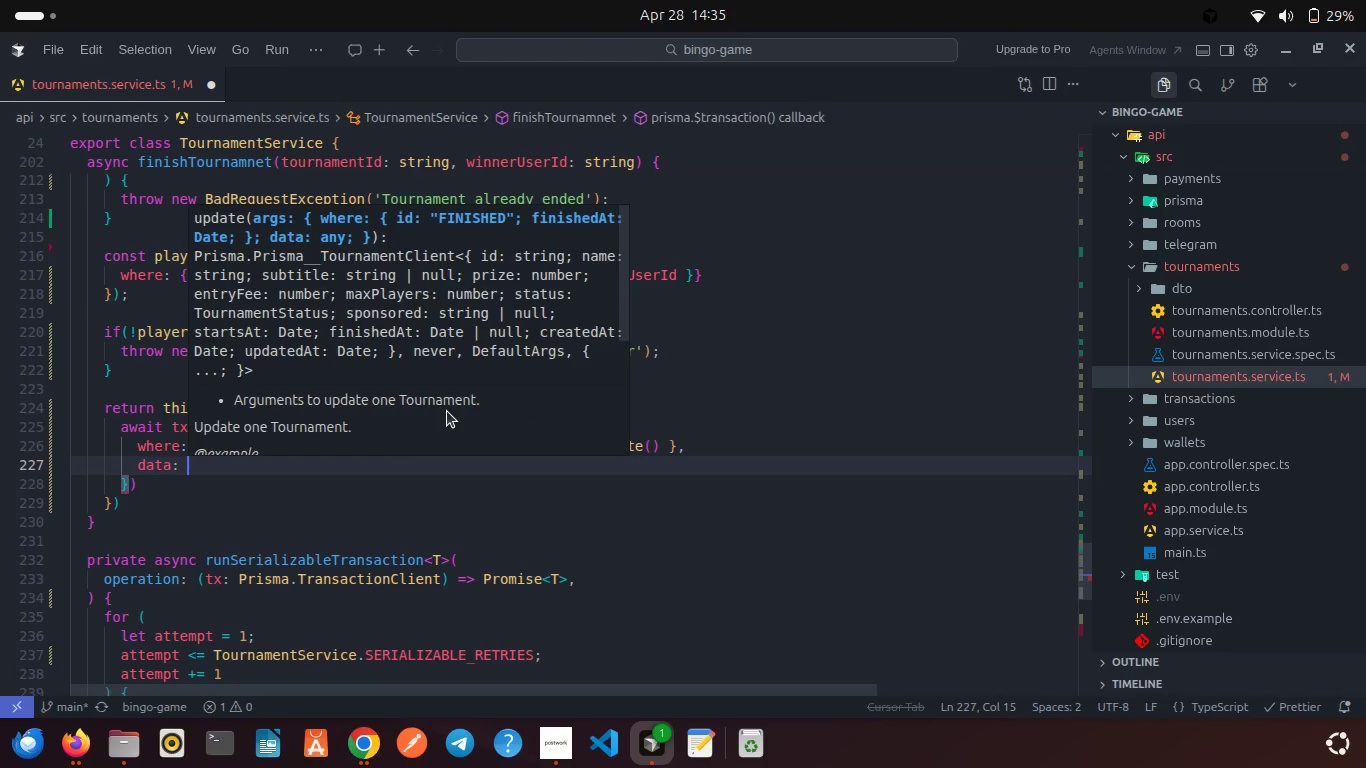 
key(Shift+ShiftRight)
 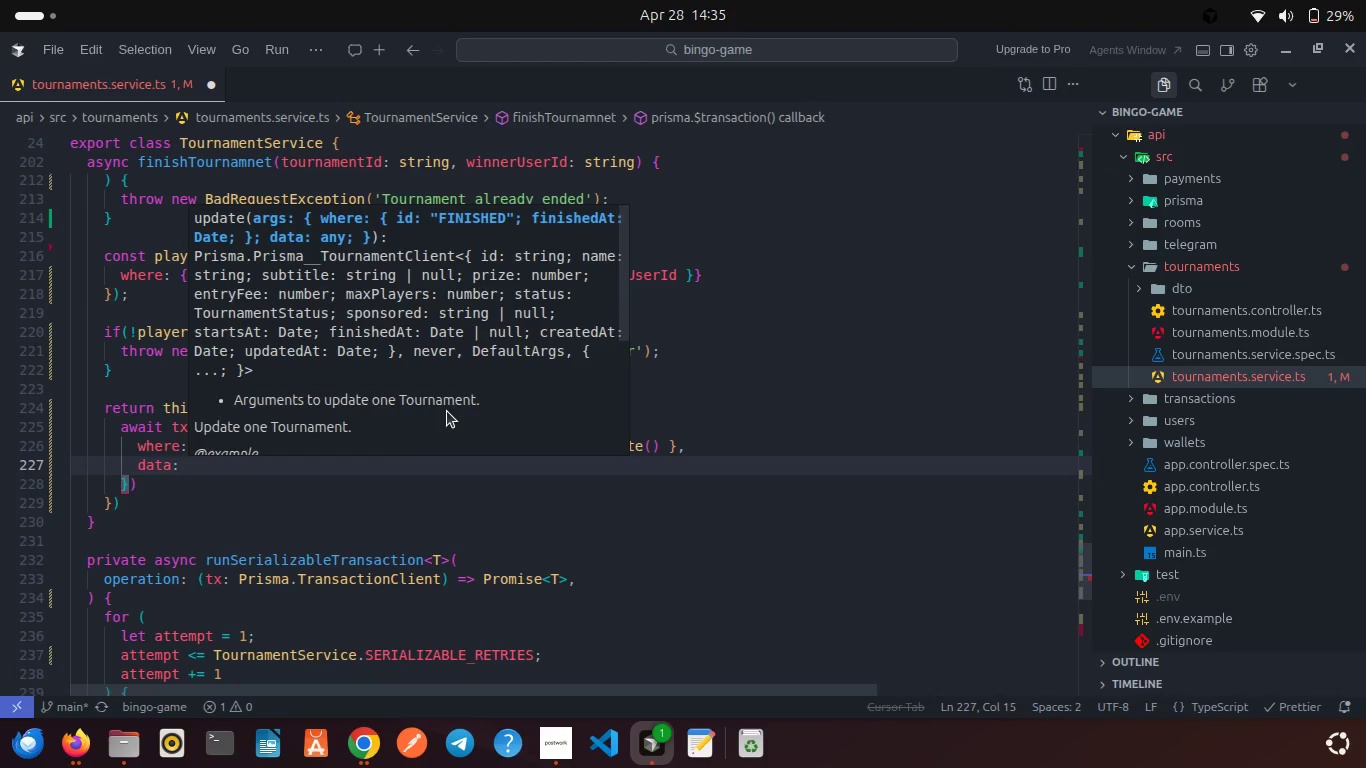 
key(Shift+BracketLeft)
 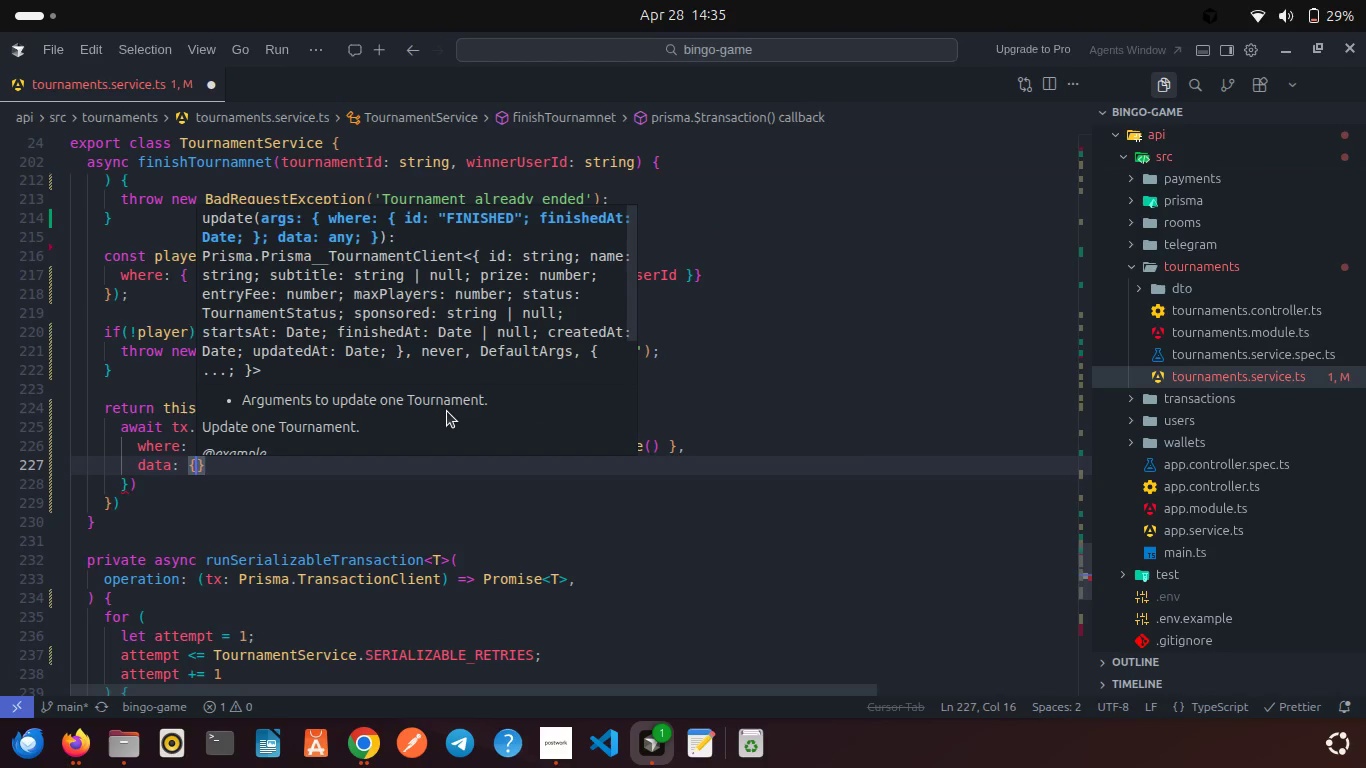 
key(Enter)
 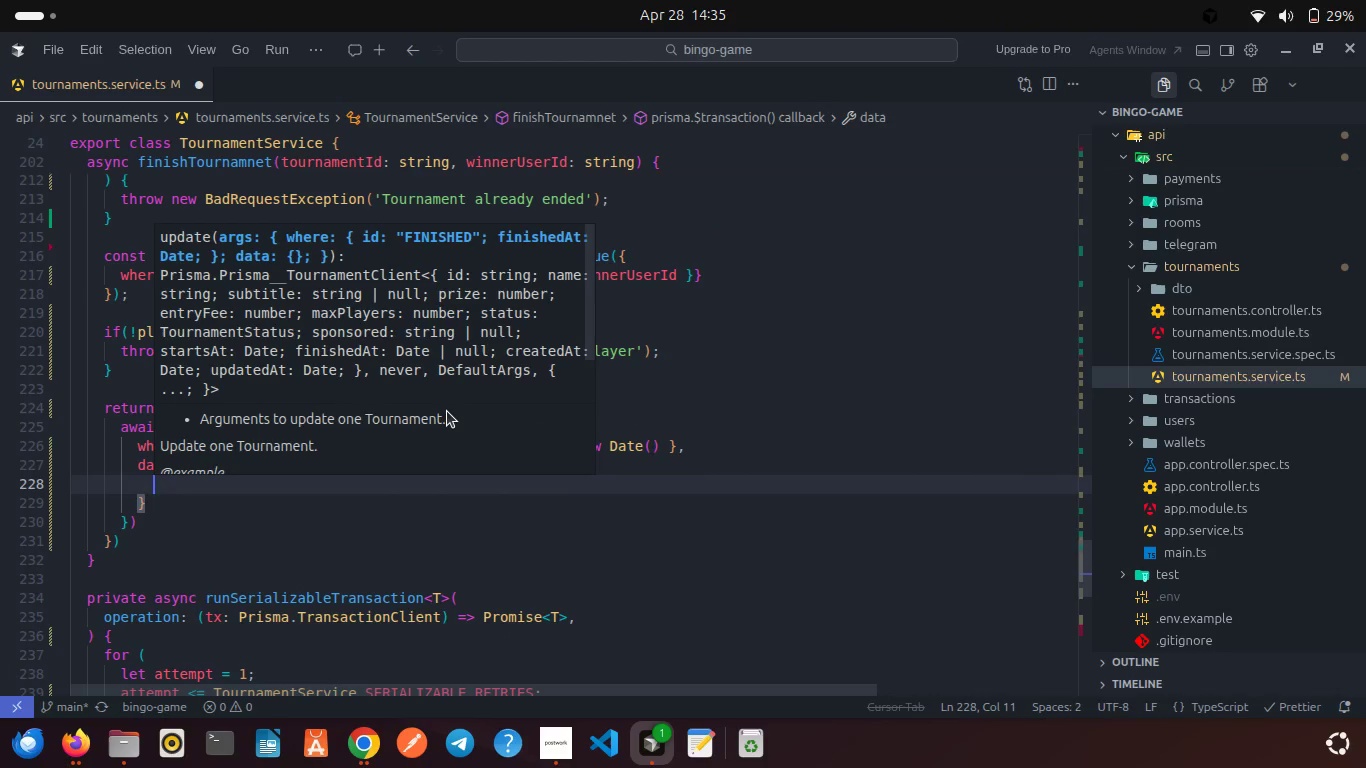 
key(S)
 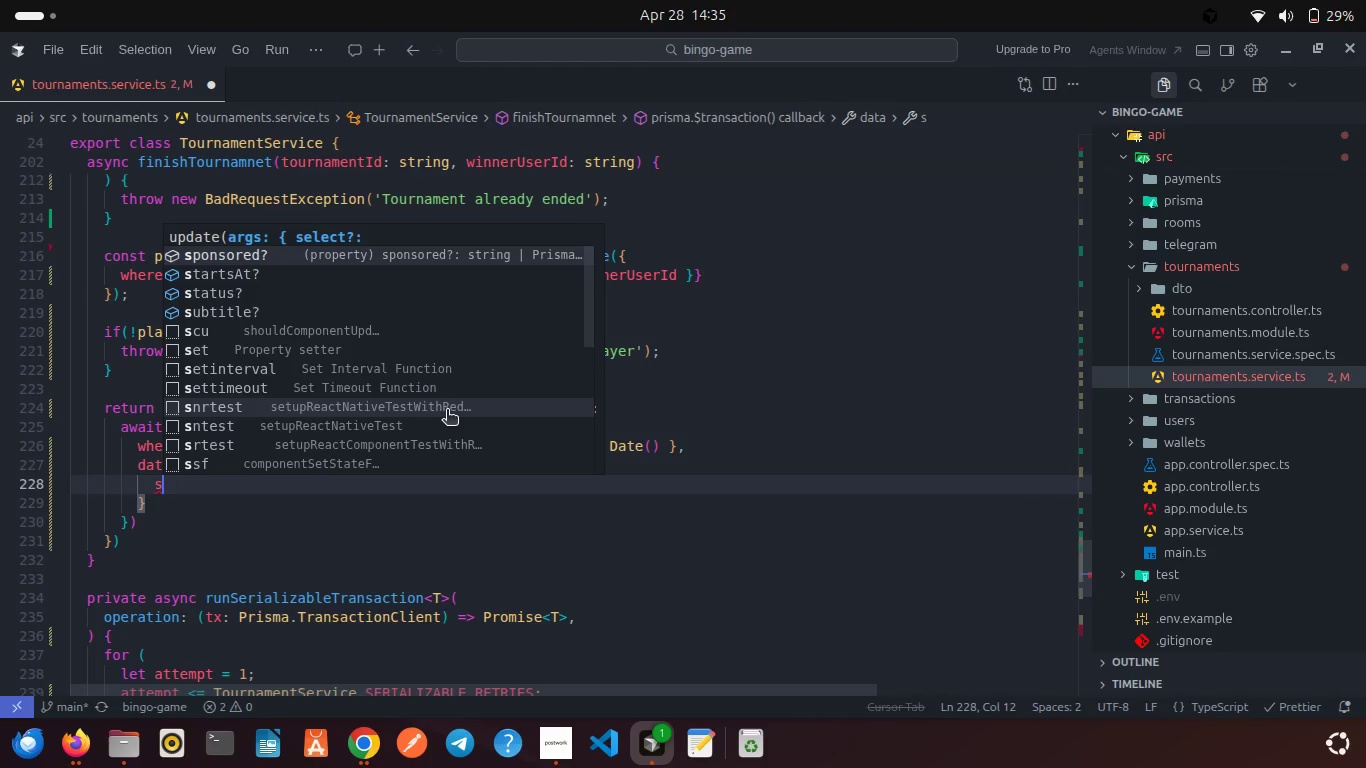 
key(ArrowDown)
 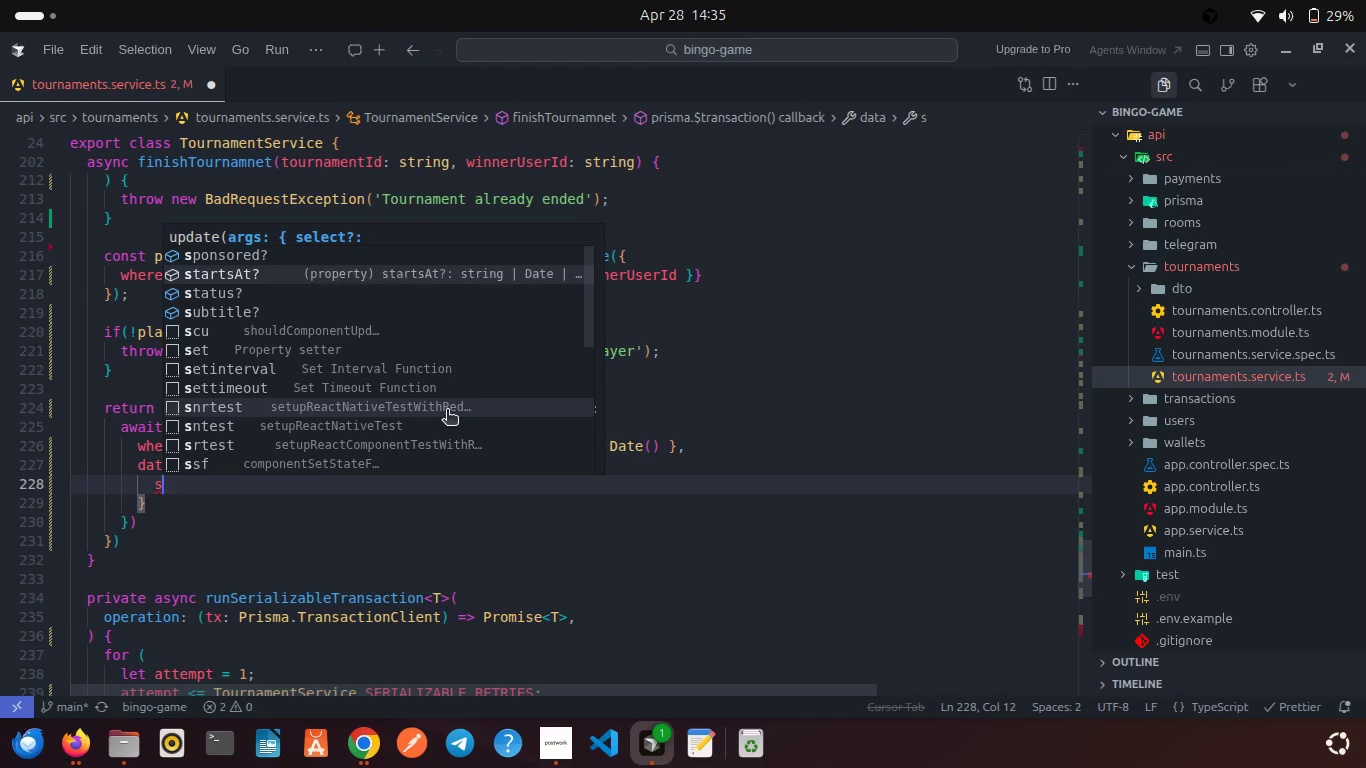 
key(ArrowDown)
 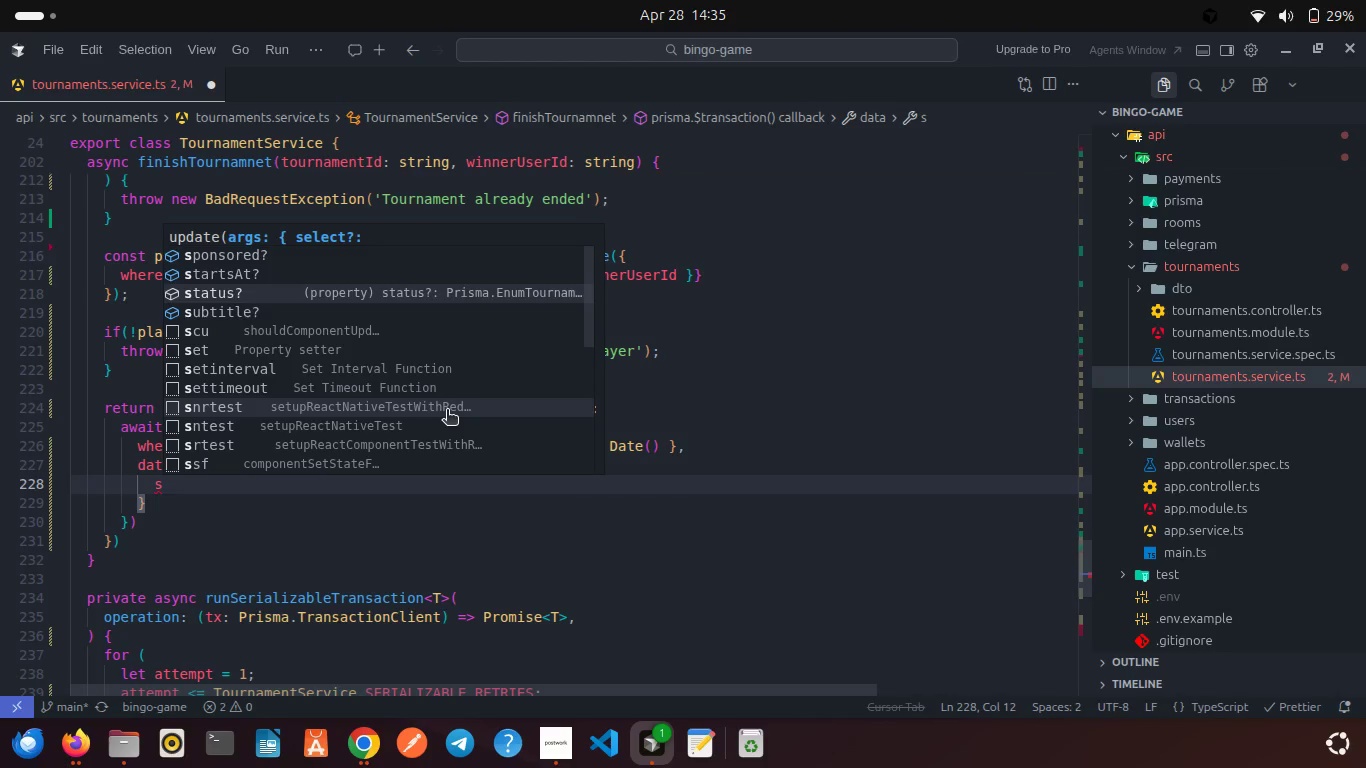 
key(Enter)
 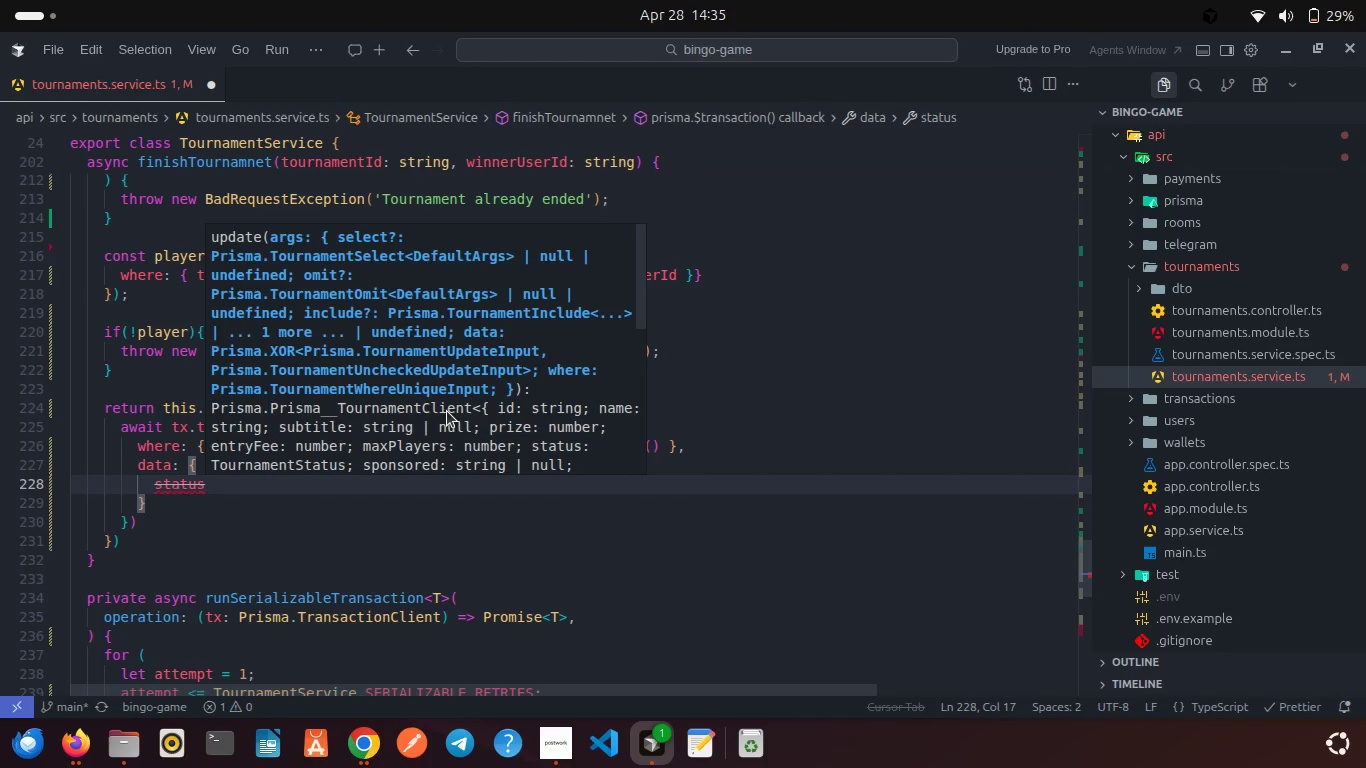 
type(: TourS)
 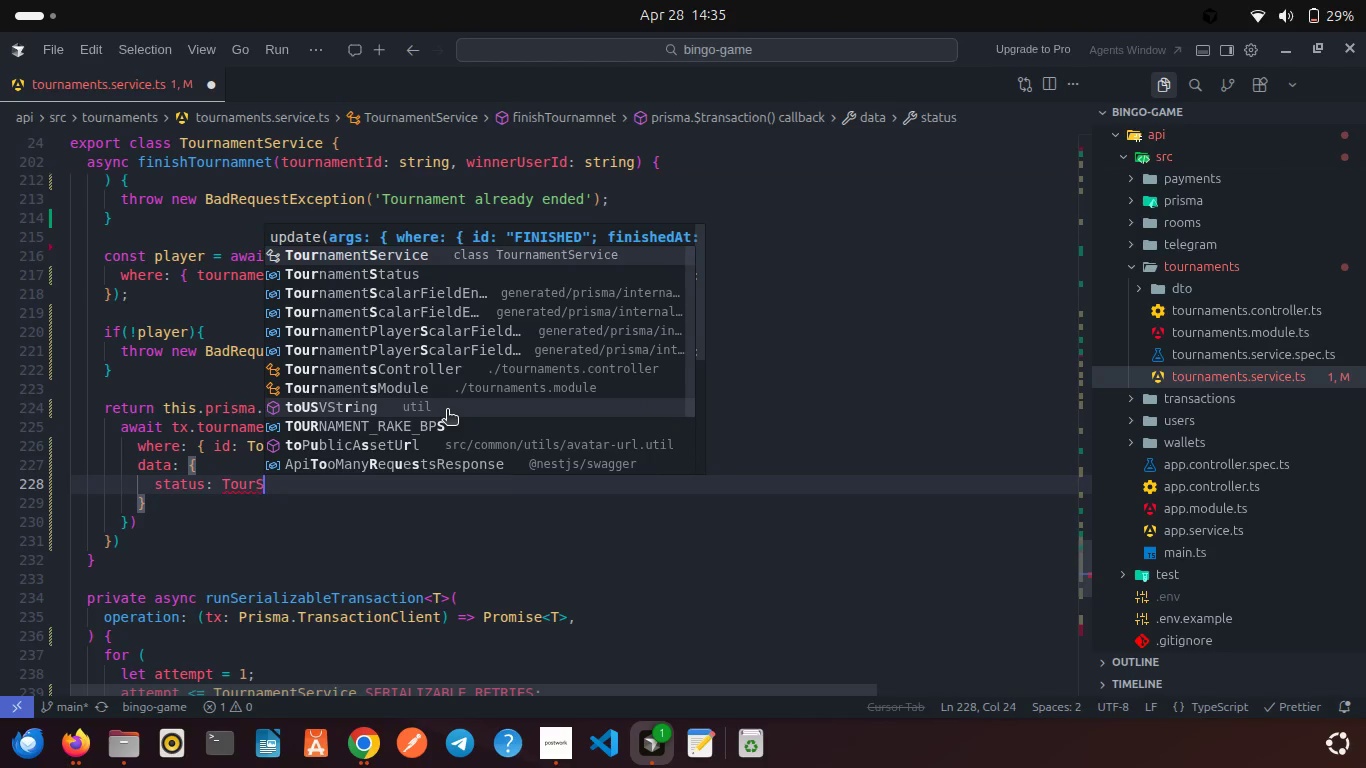 
 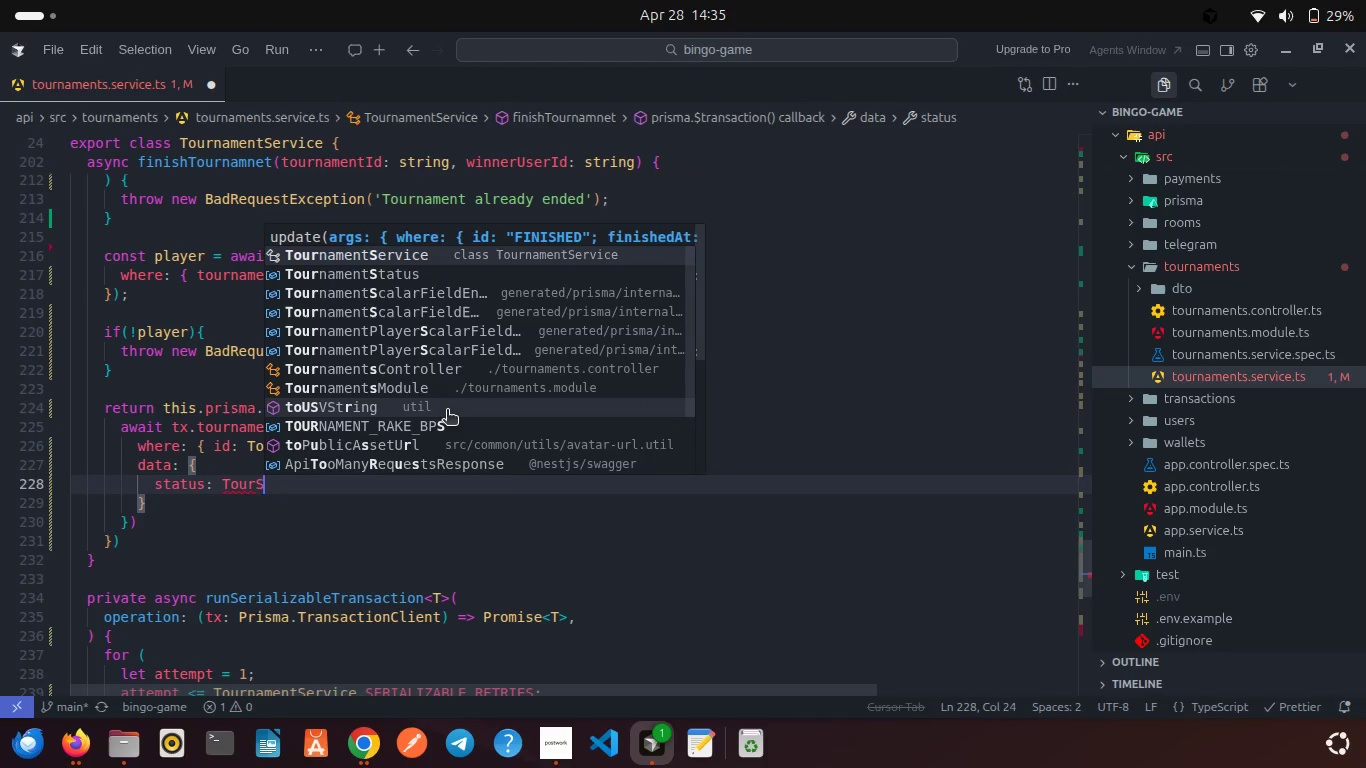 
key(ArrowDown)
 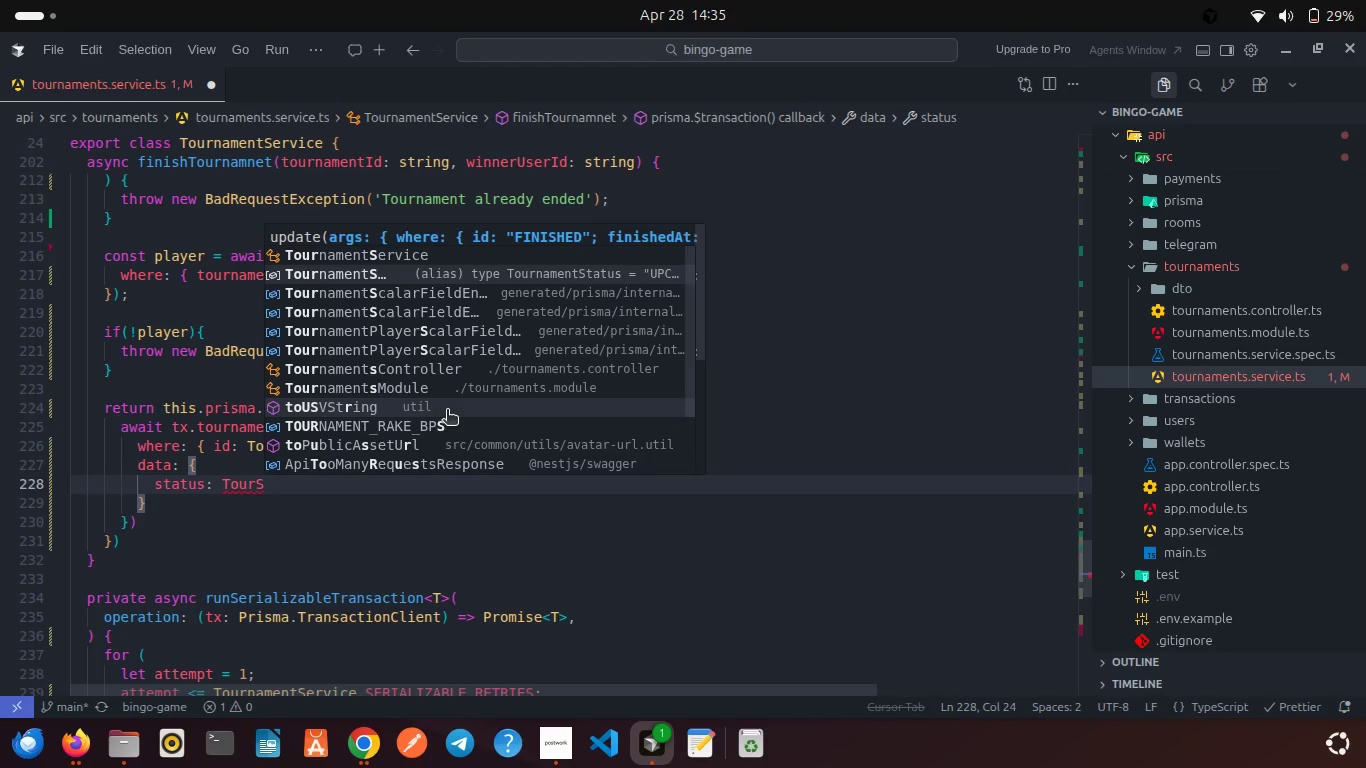 
key(Enter)
 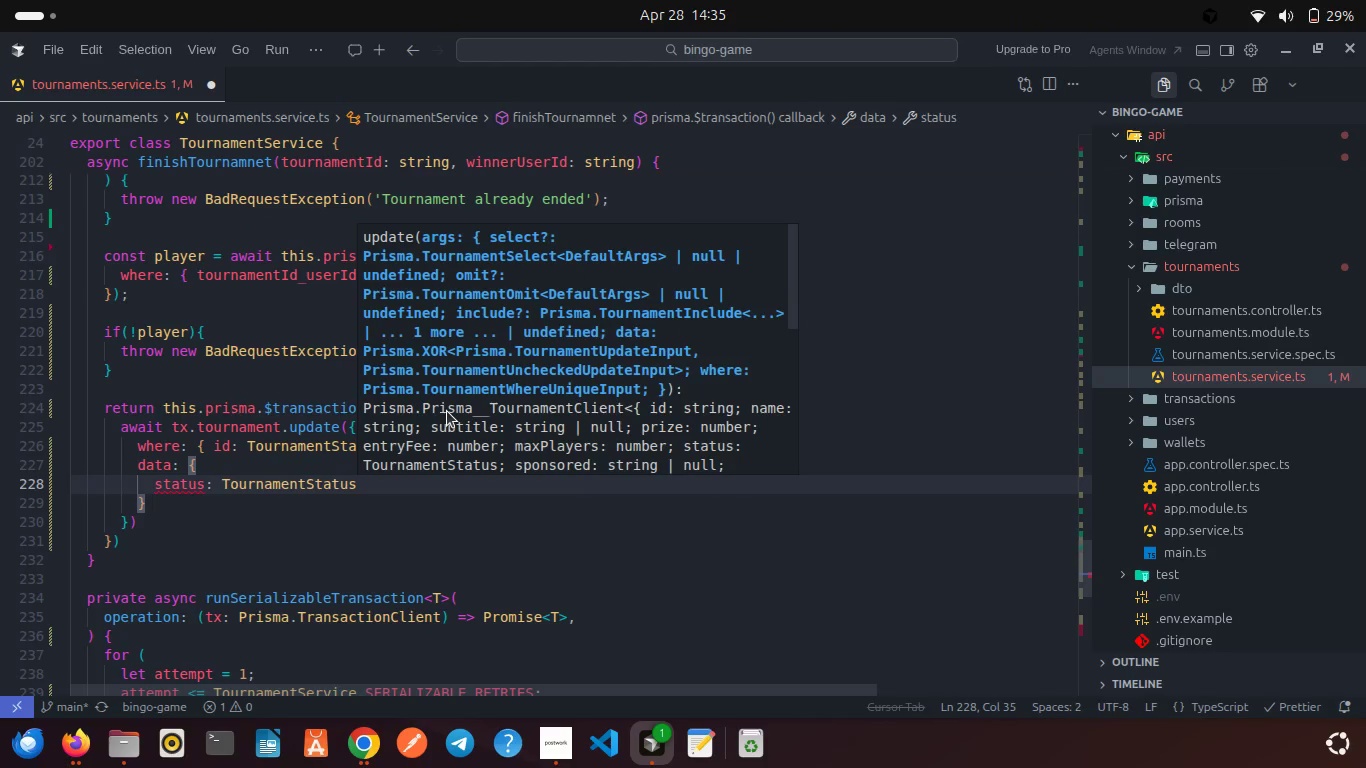 
type(.Fin)
 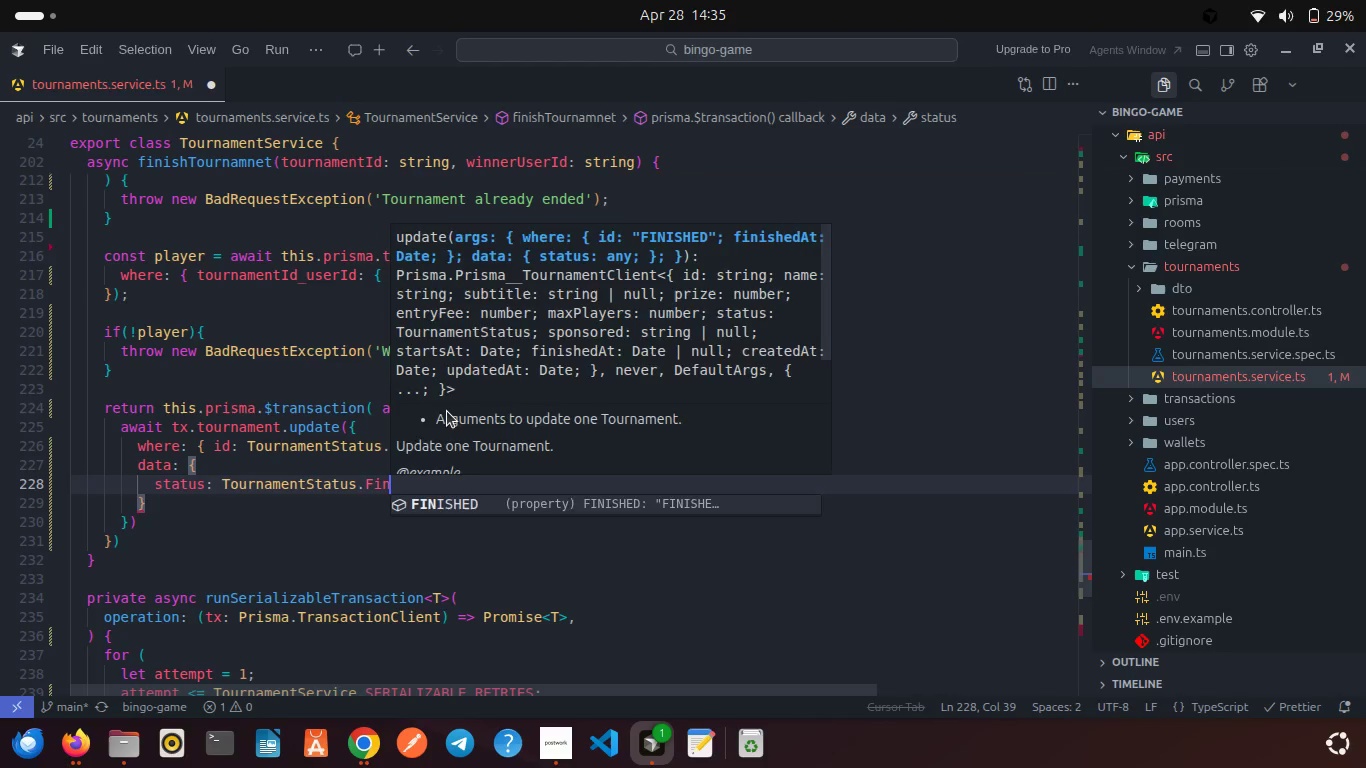 
key(Enter)
 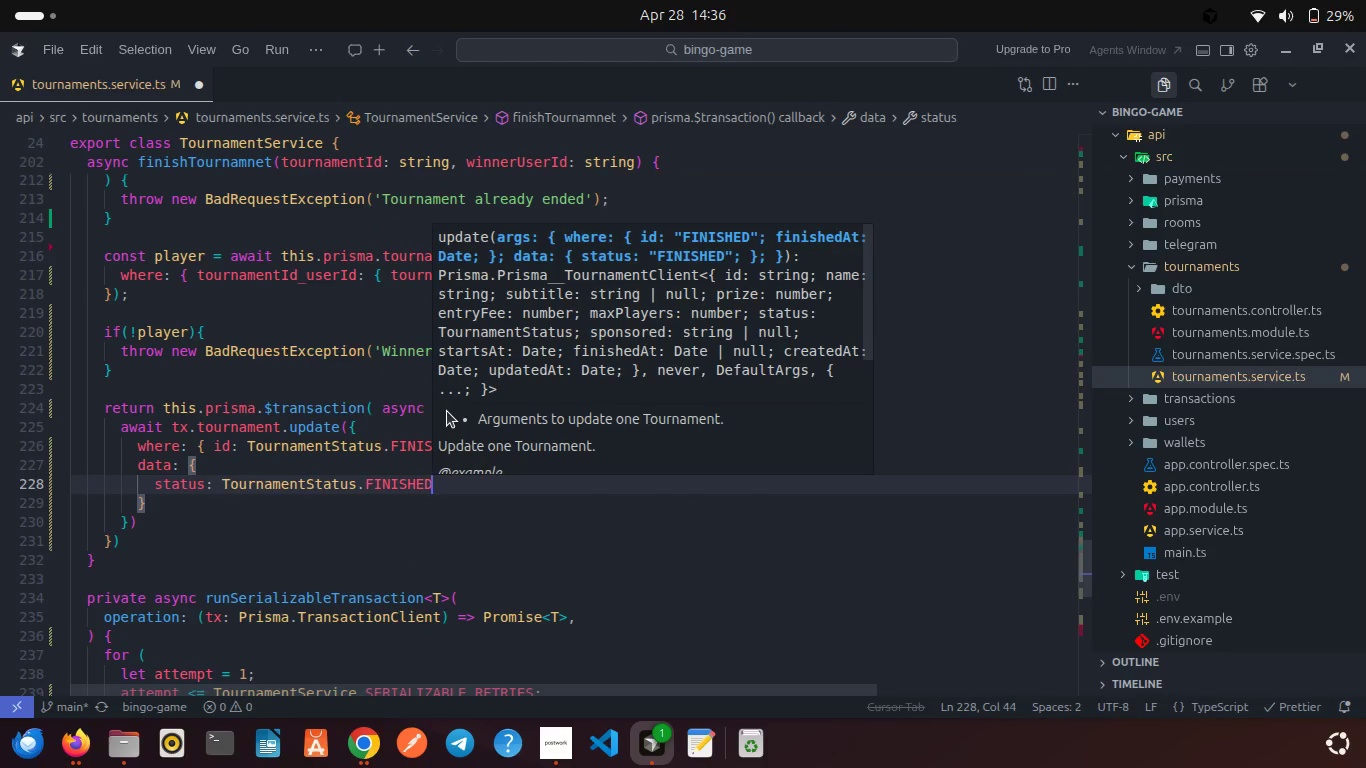 
type(, fin)
 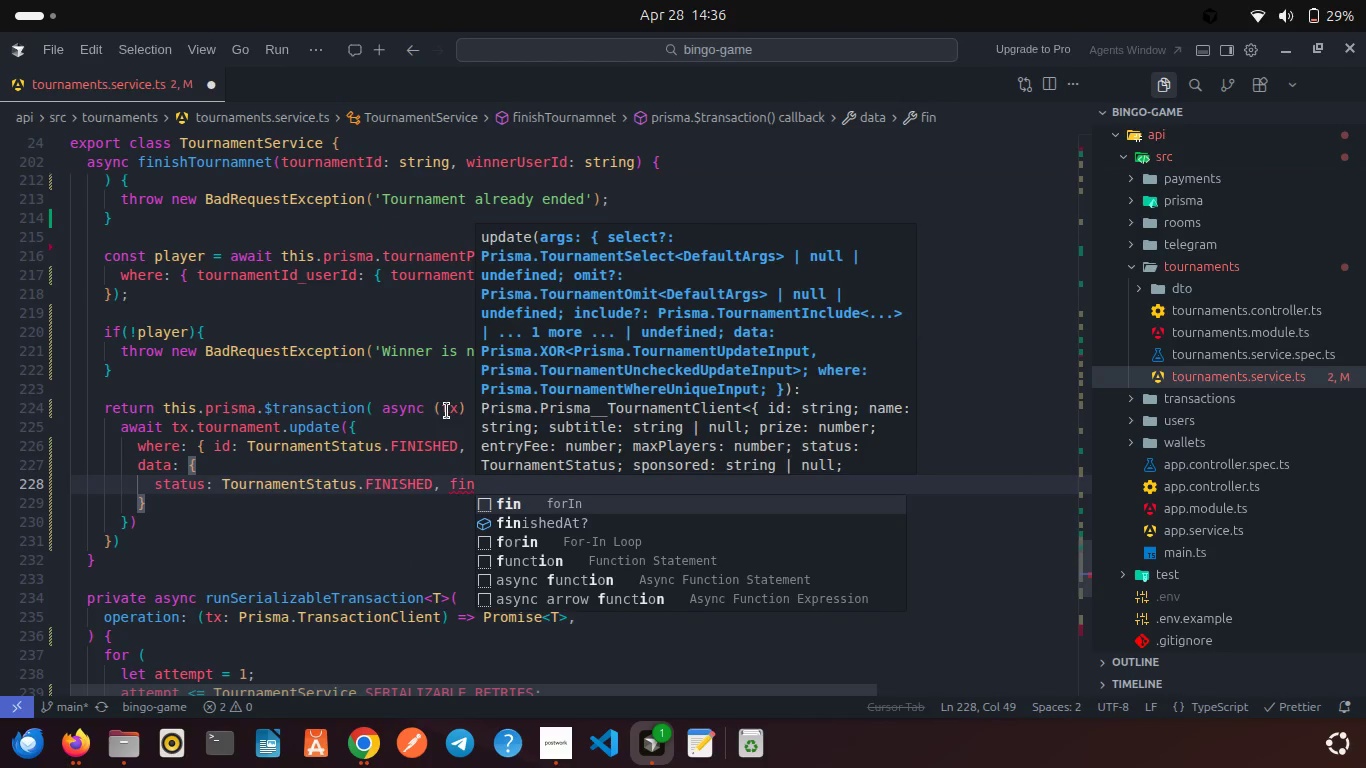 
key(ArrowDown)
 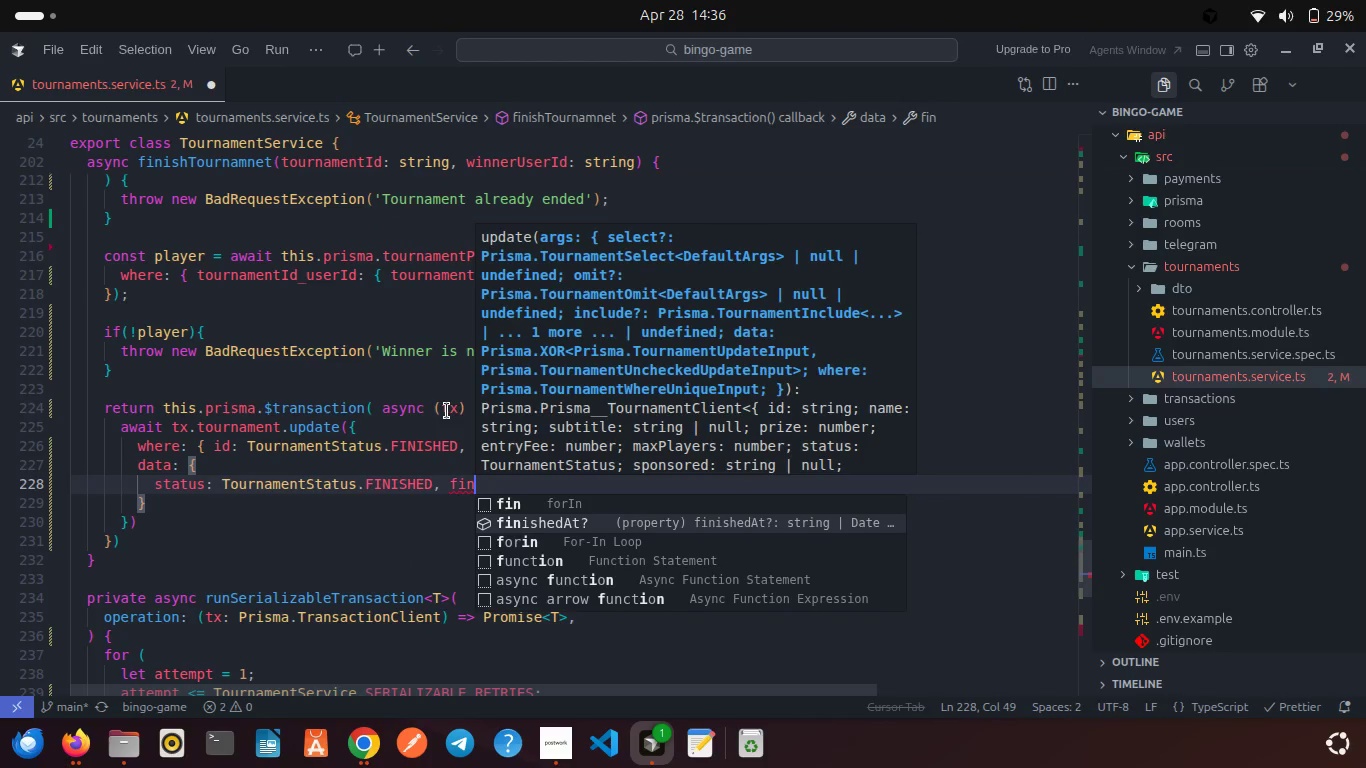 
key(Enter)
 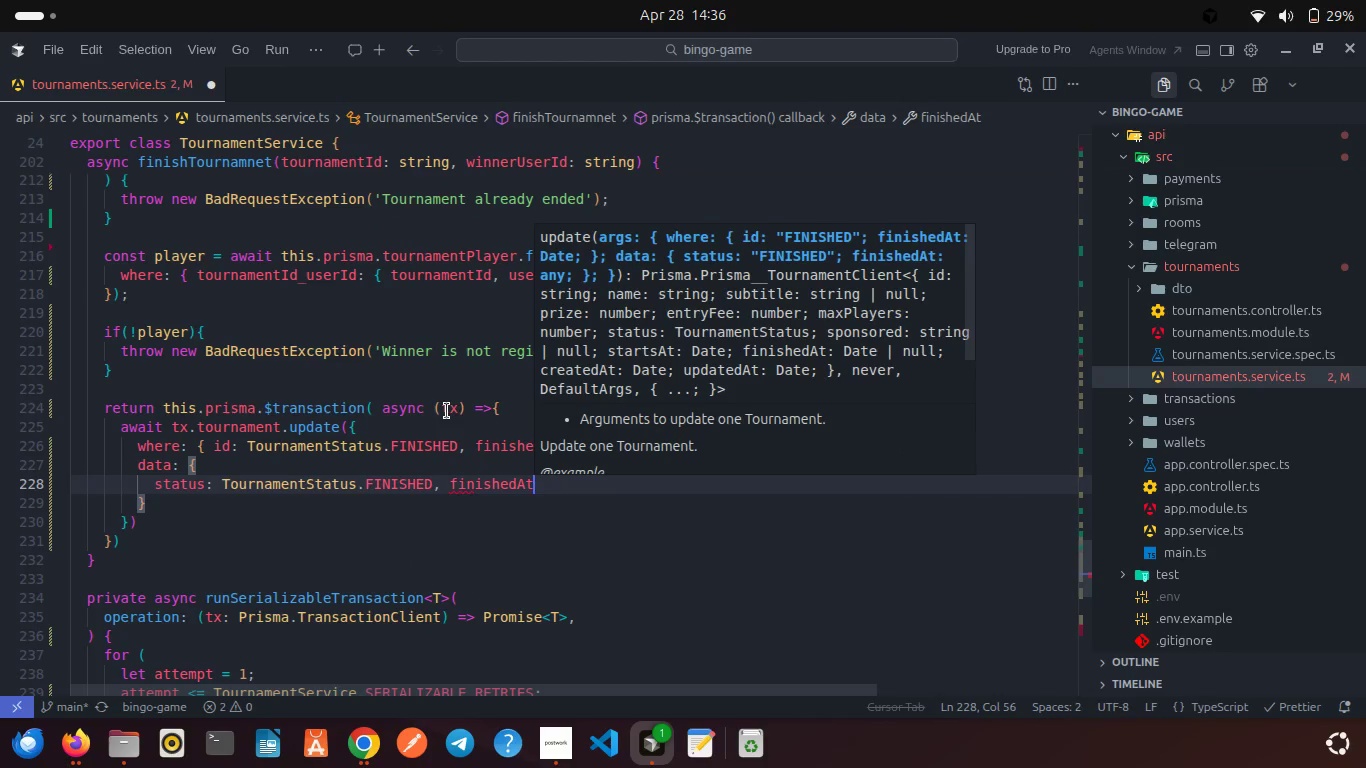 
type(: new Dta)
 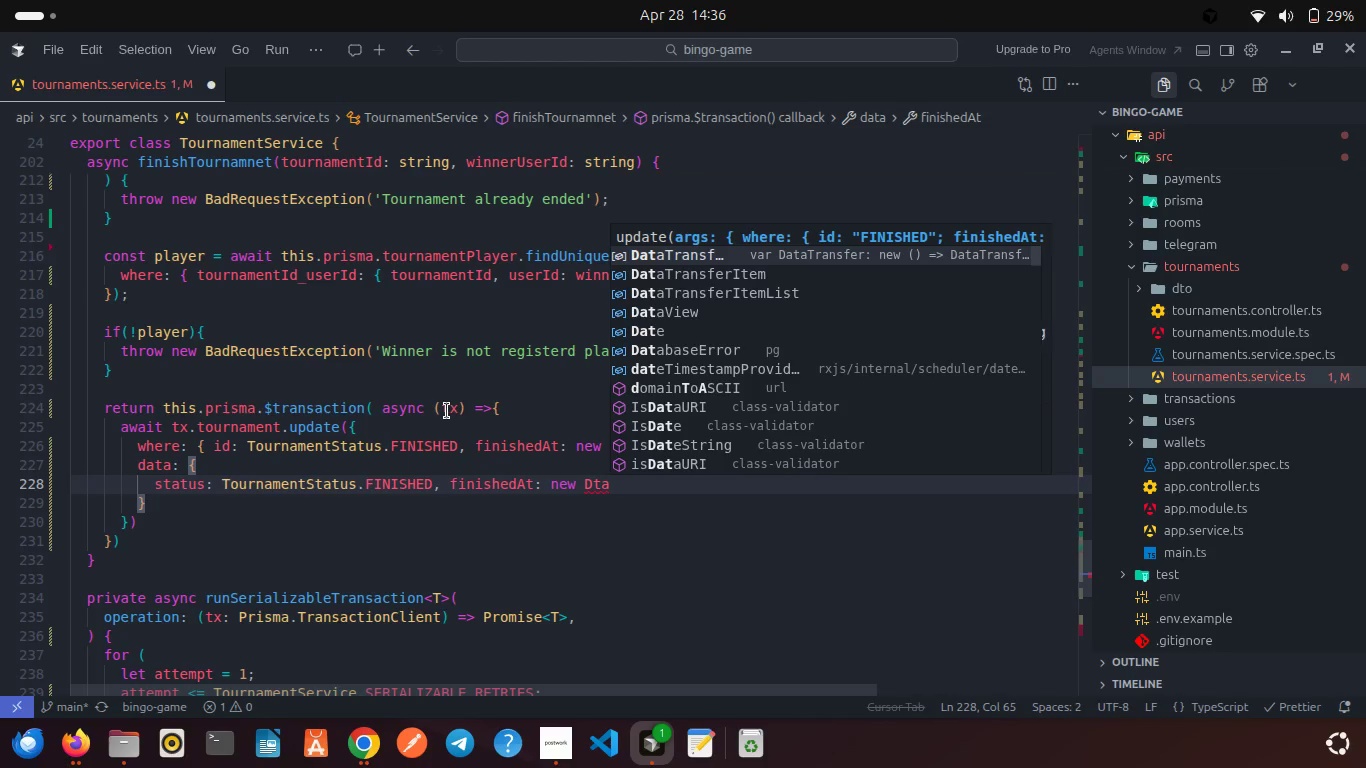 
key(ArrowDown)
 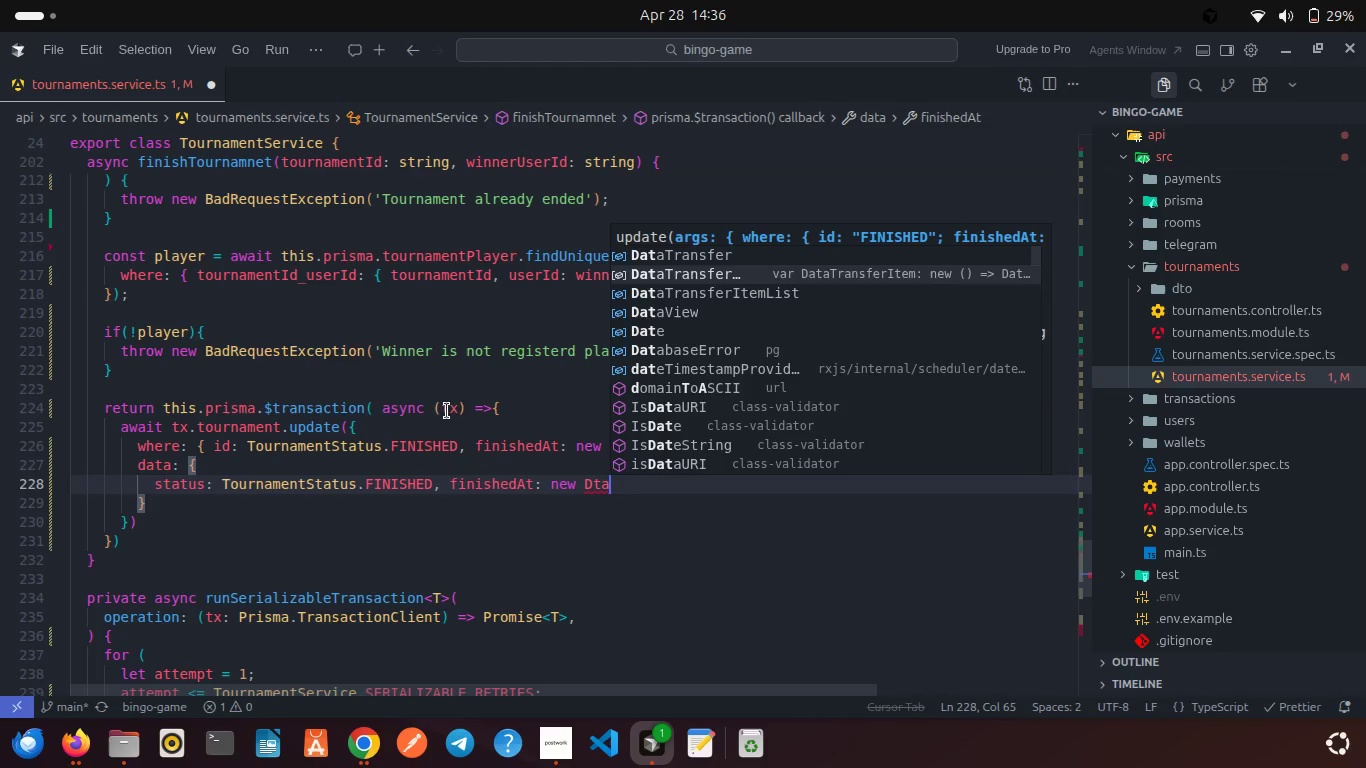 
key(ArrowDown)
 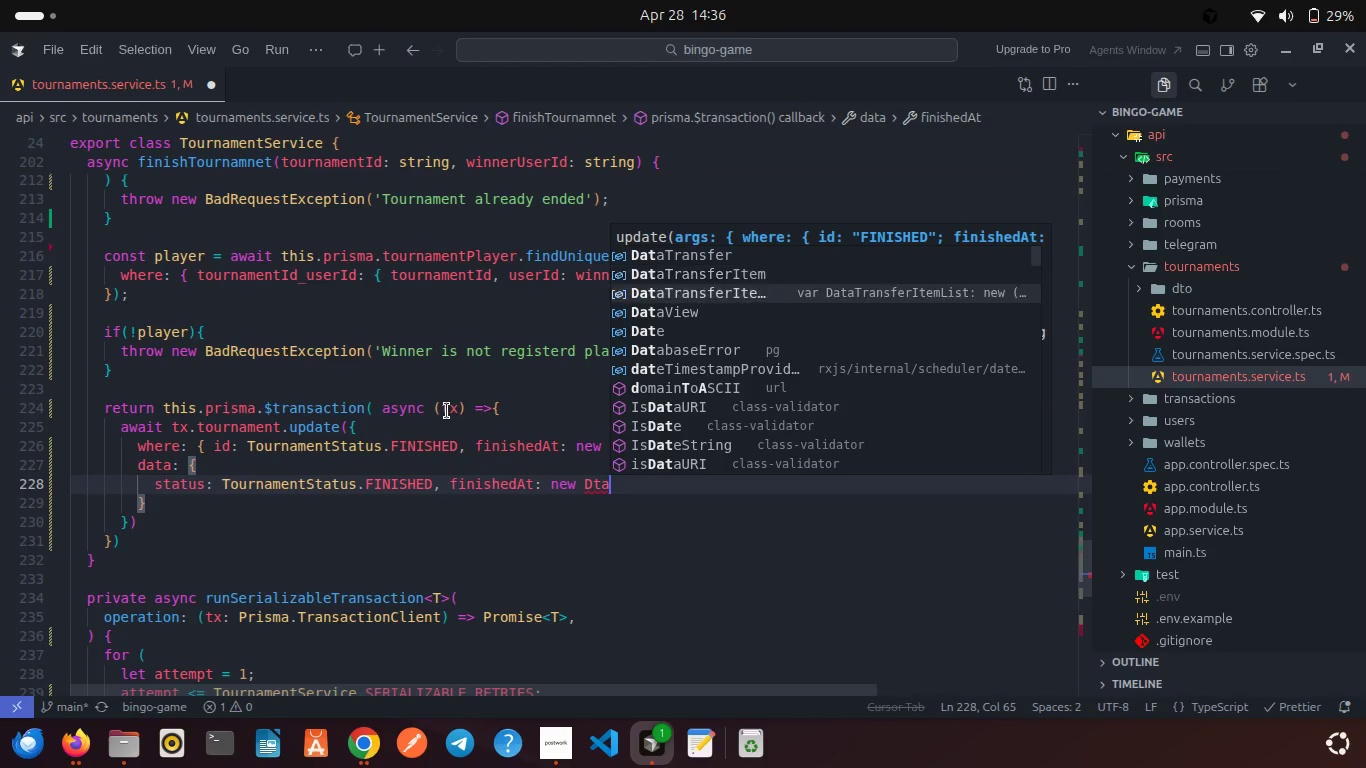 
key(ArrowDown)
 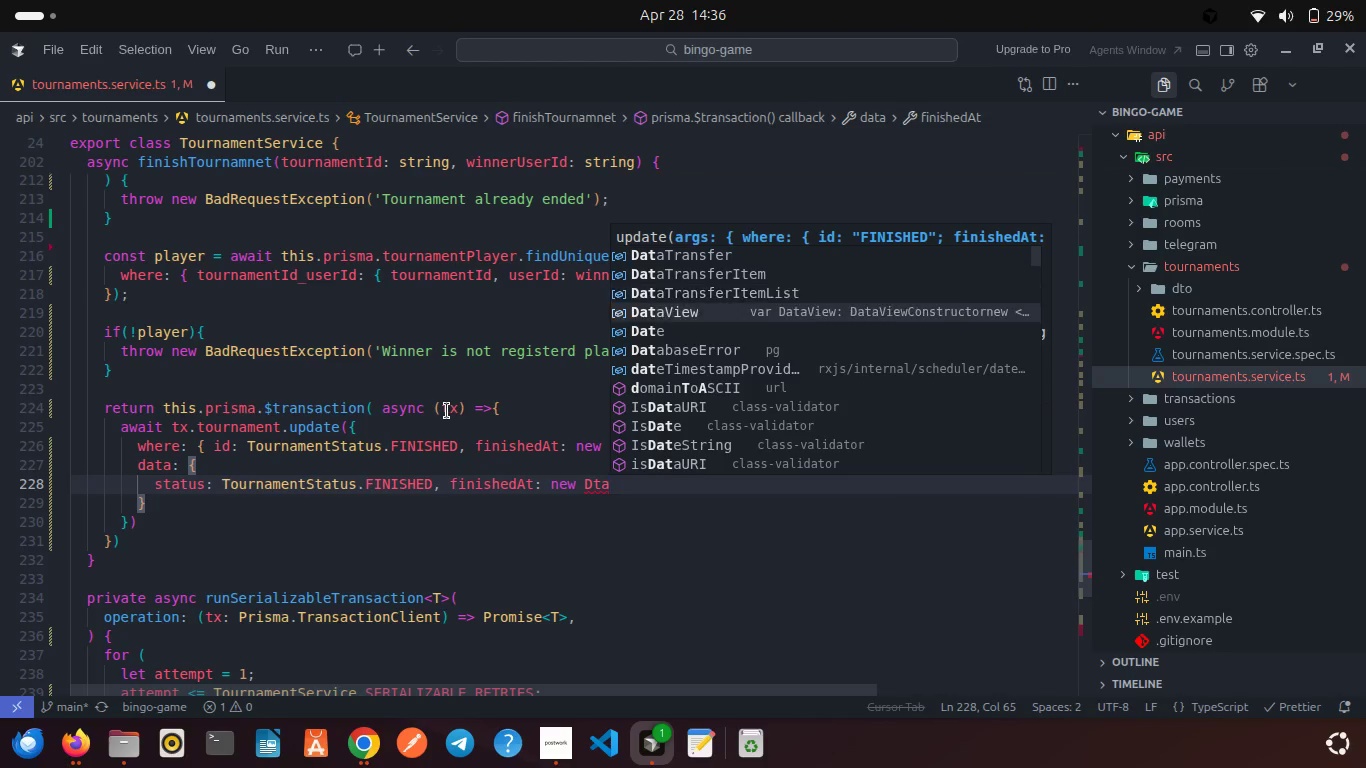 
key(ArrowDown)
 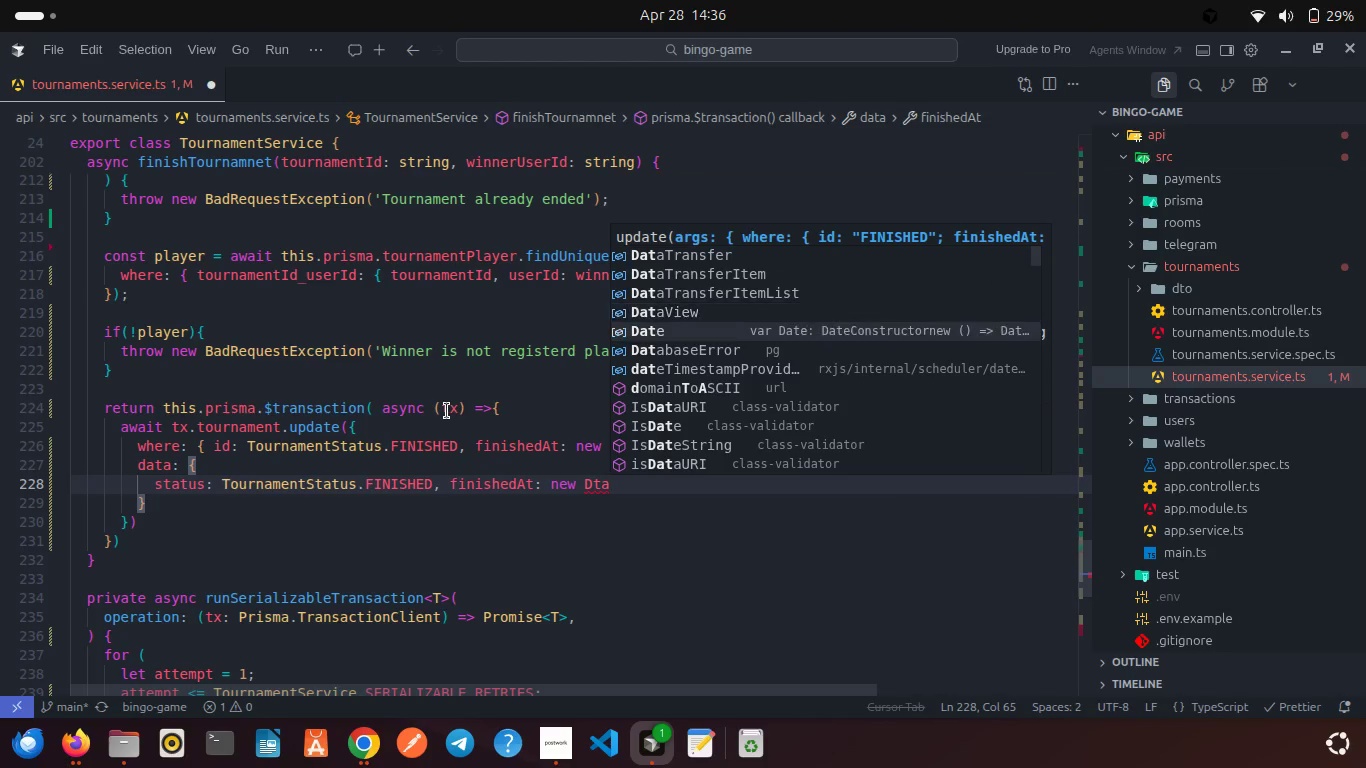 
key(Enter)
 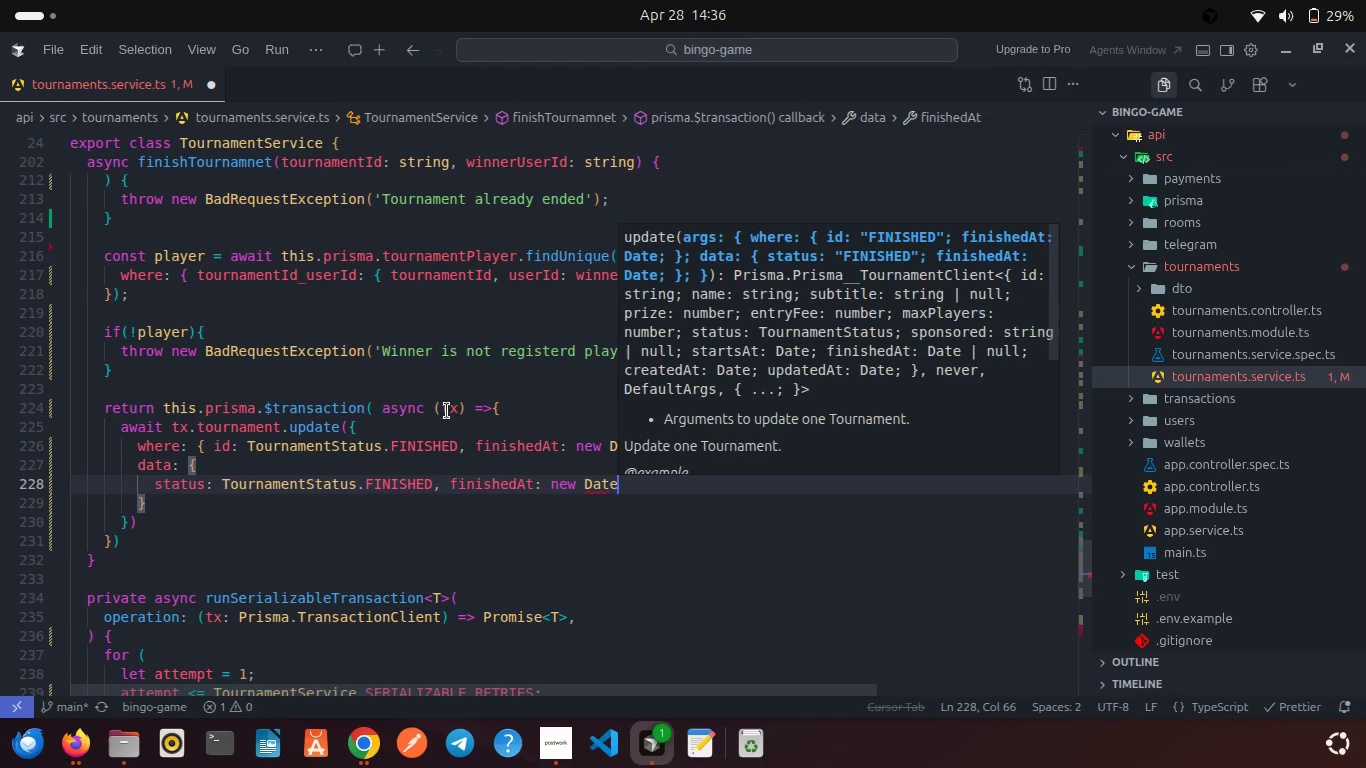 
type(())
 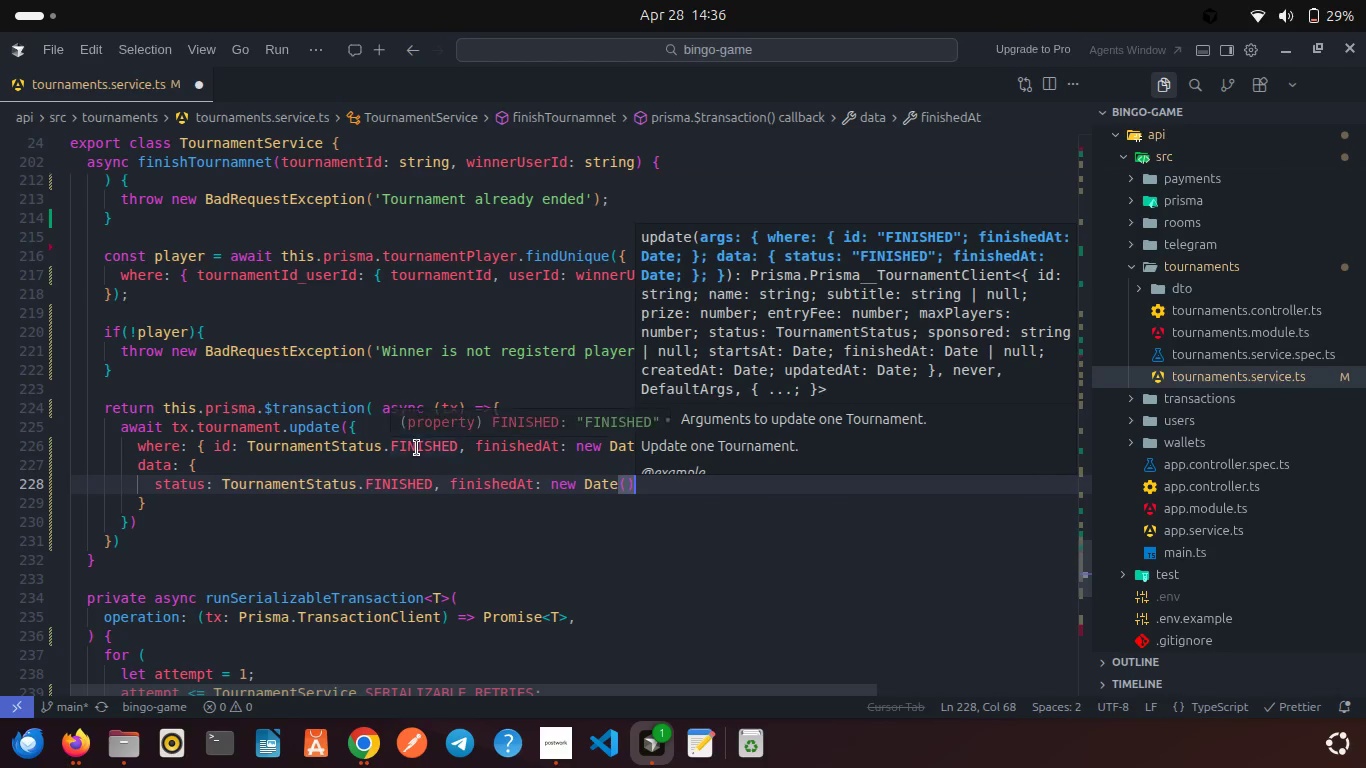 
wait(5.88)
 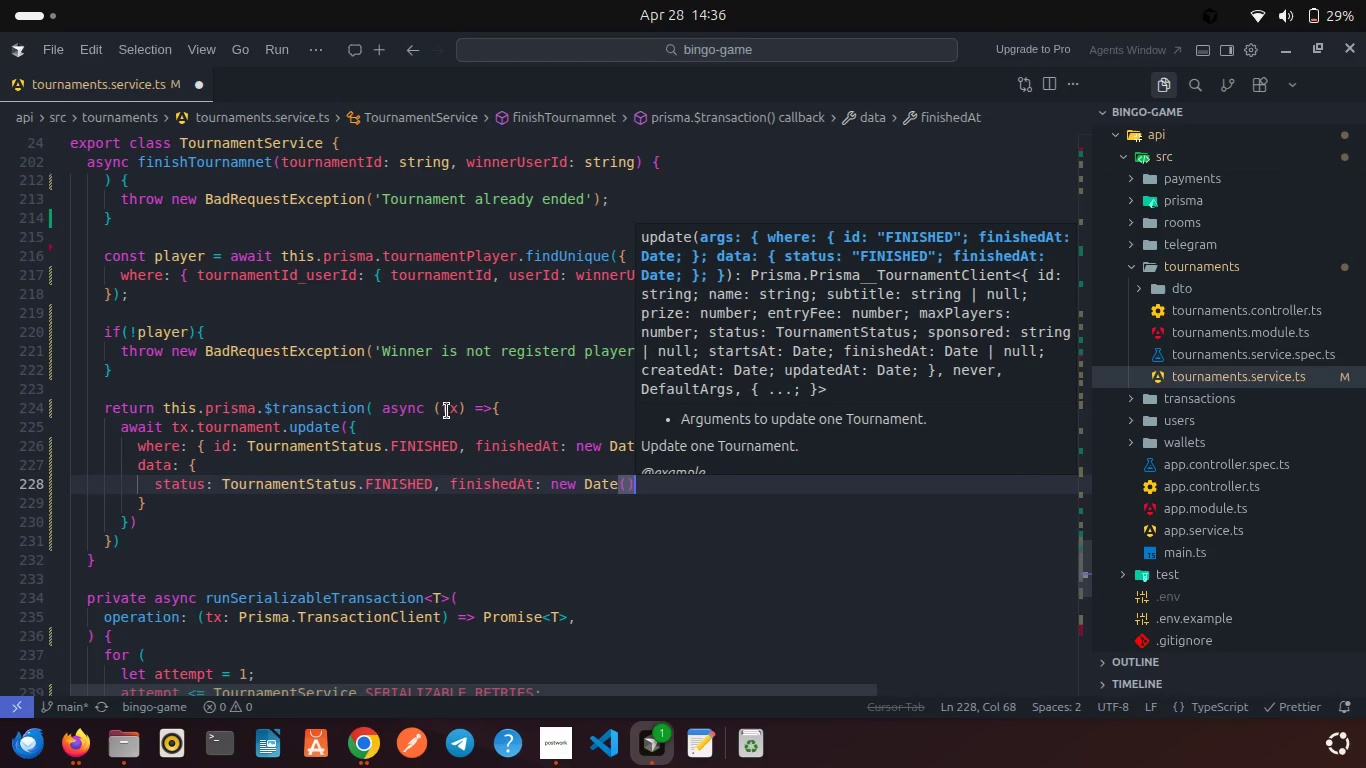 
left_click([227, 472])
 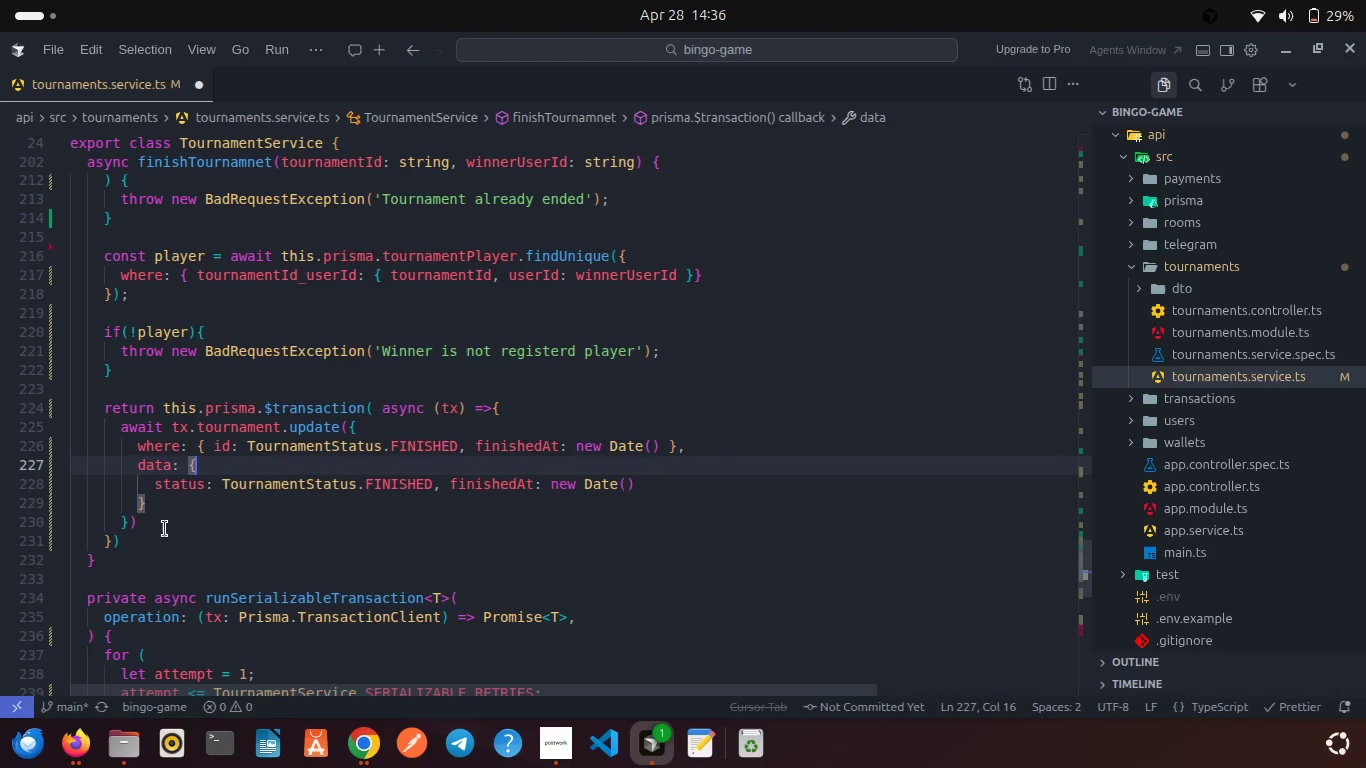 
left_click([155, 531])
 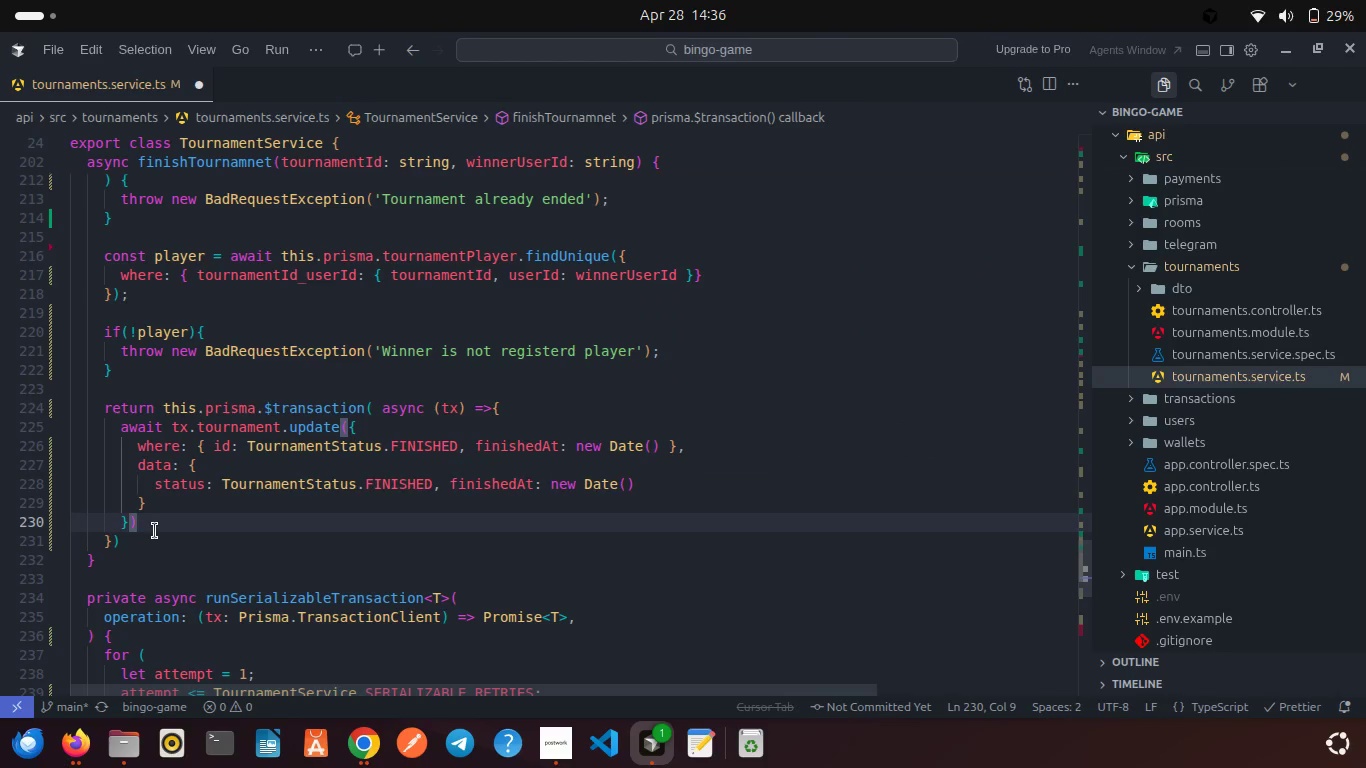 
key(Semicolon)
 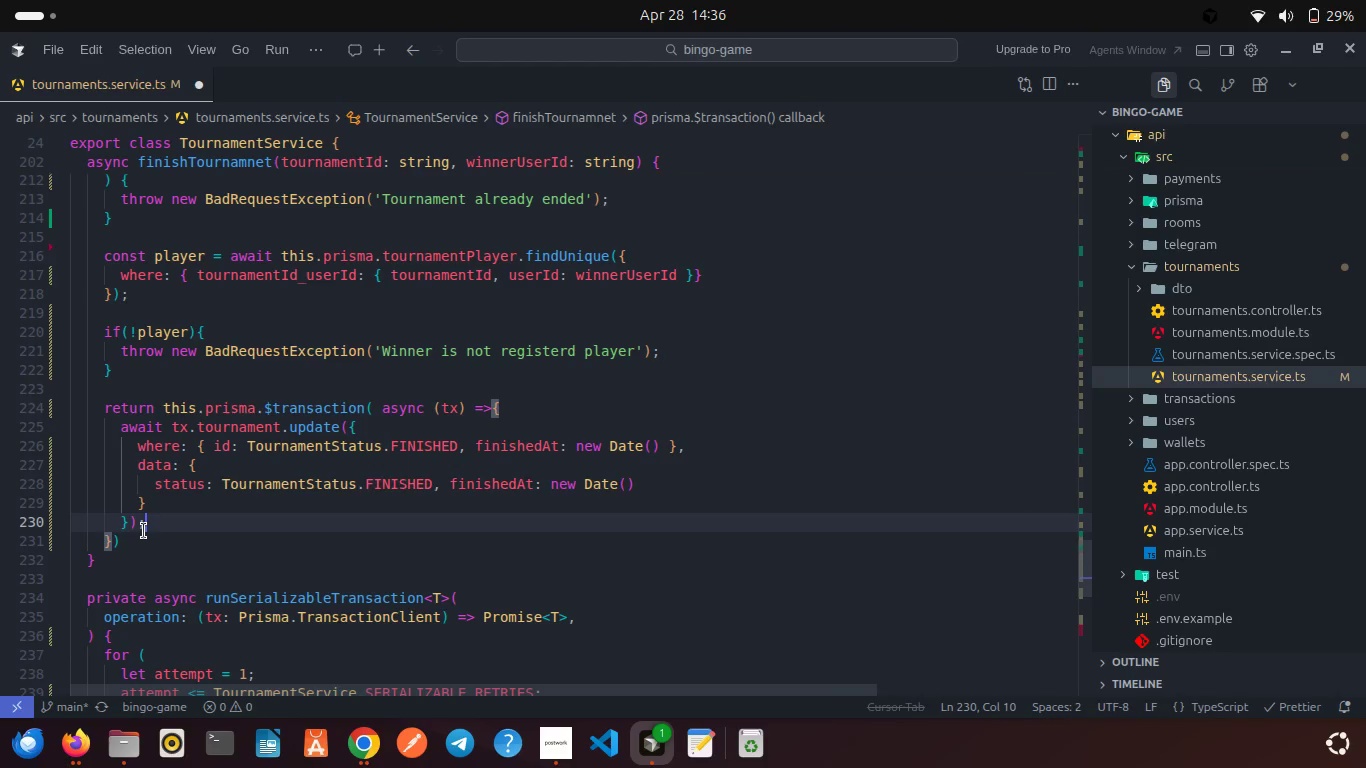 
key(Enter)
 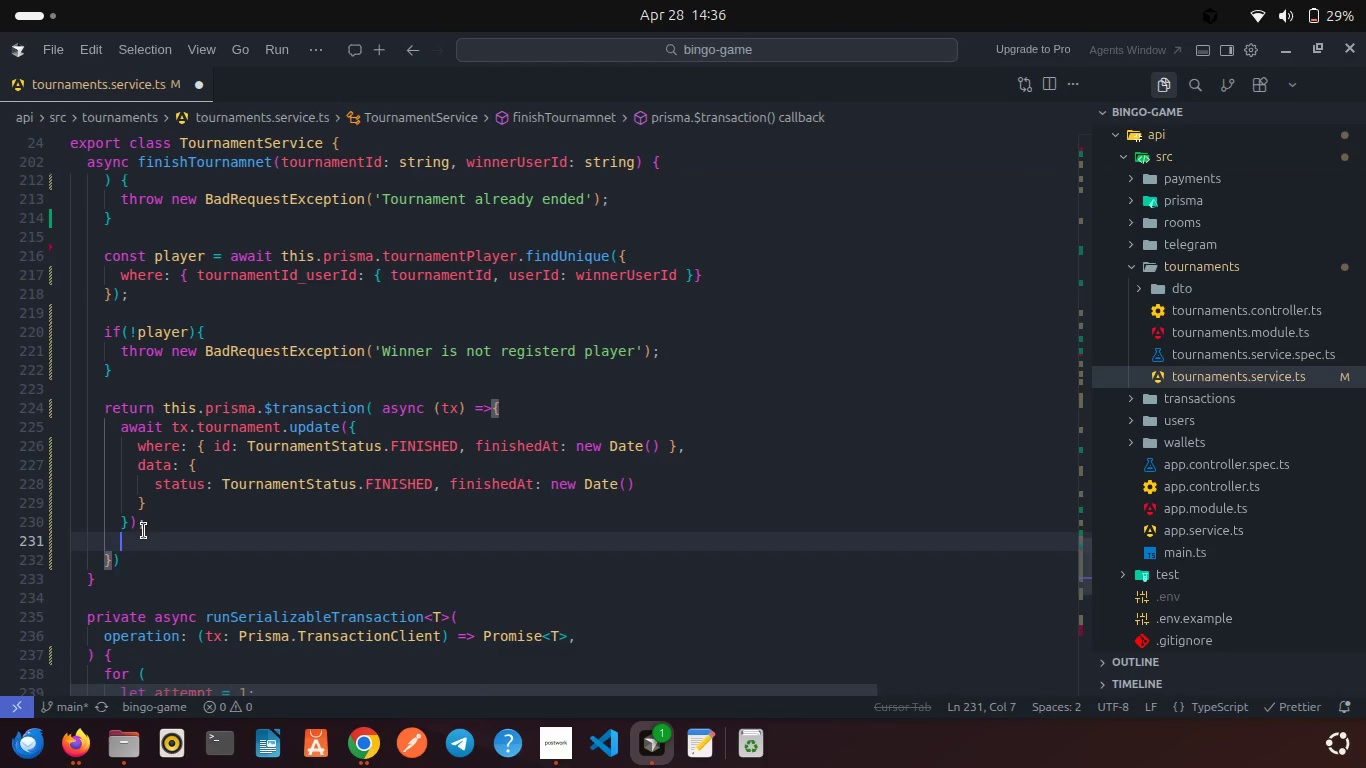 
key(Enter)
 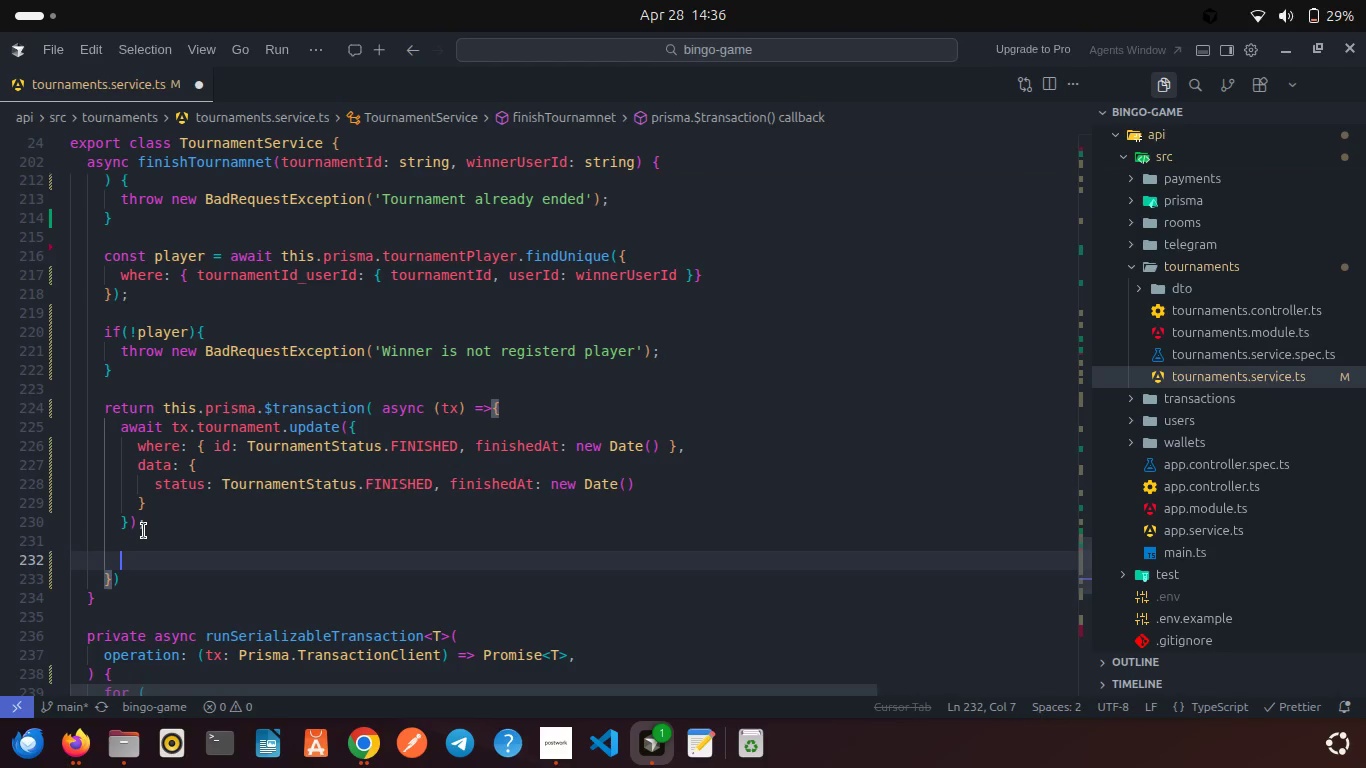 
type(if(t.pr)
 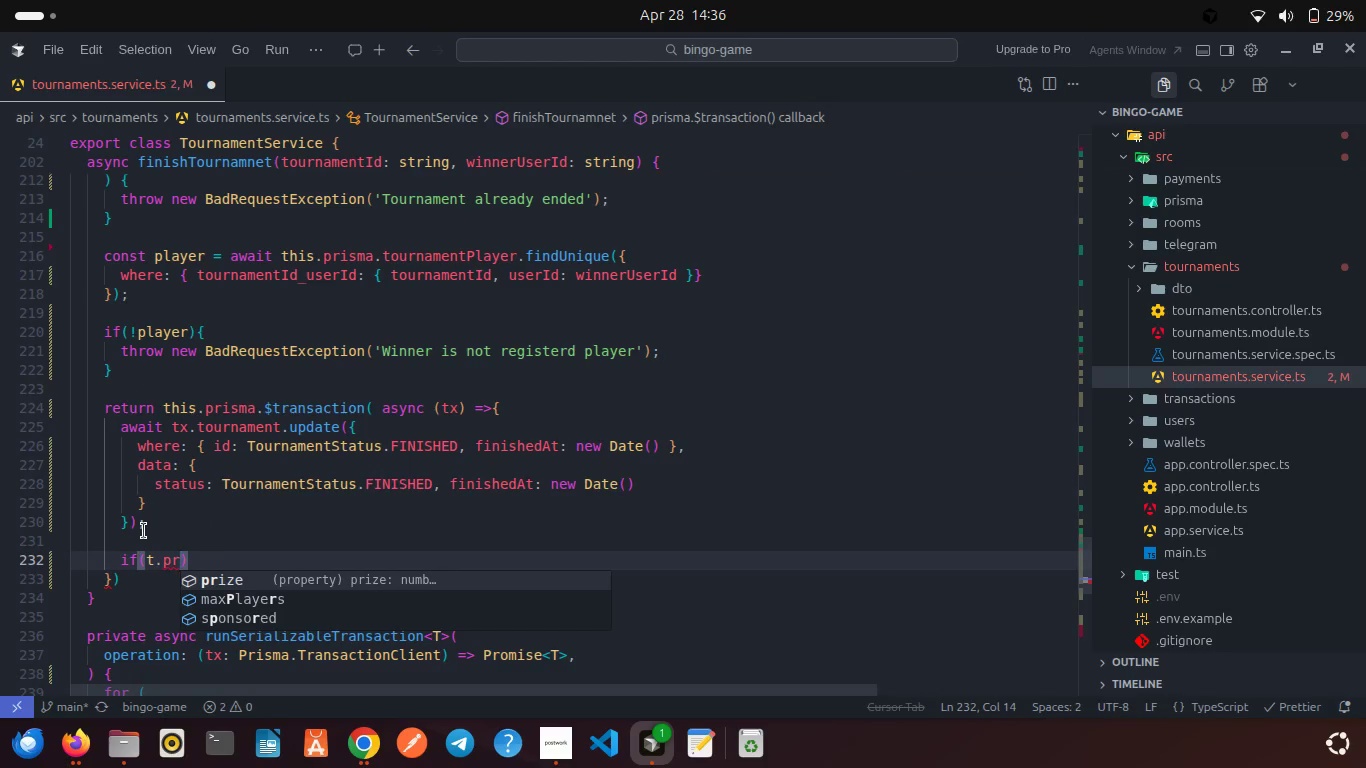 
key(Enter)
 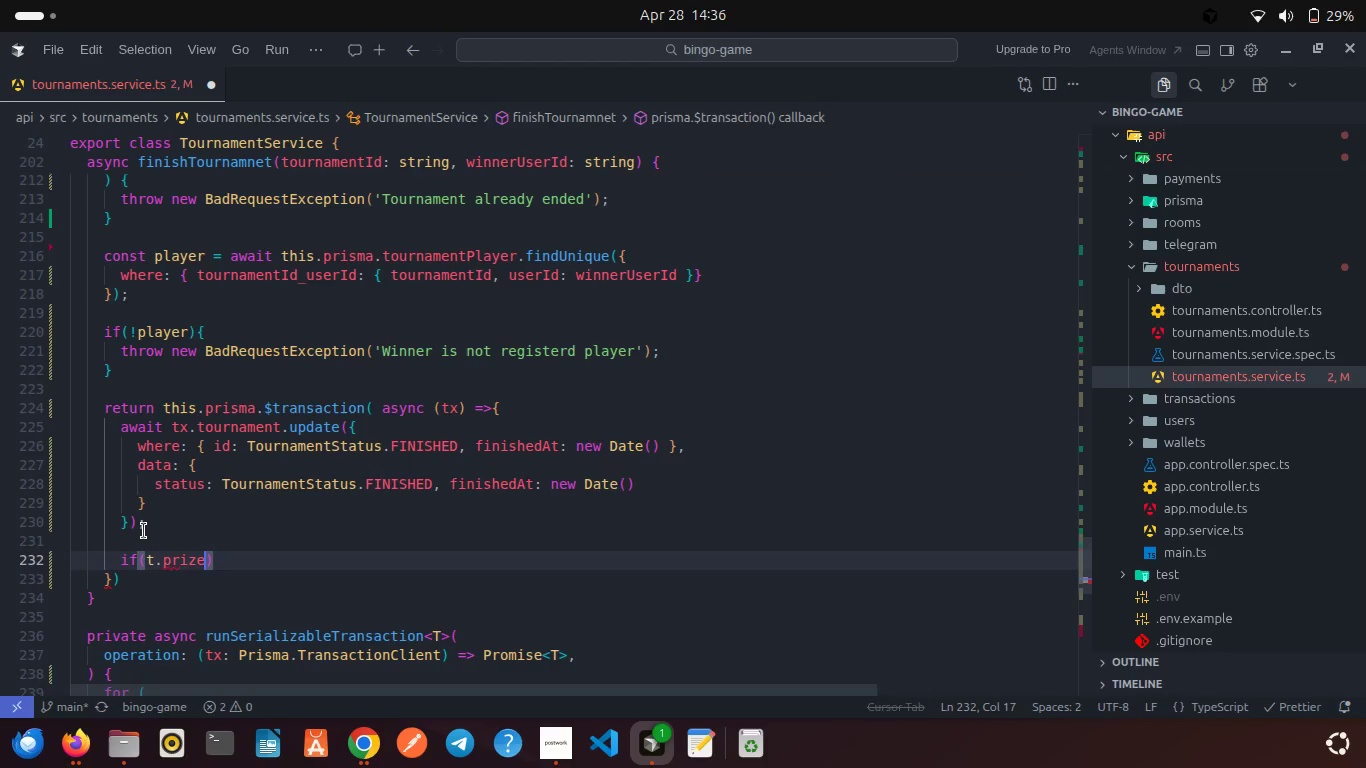 
key(Space)
 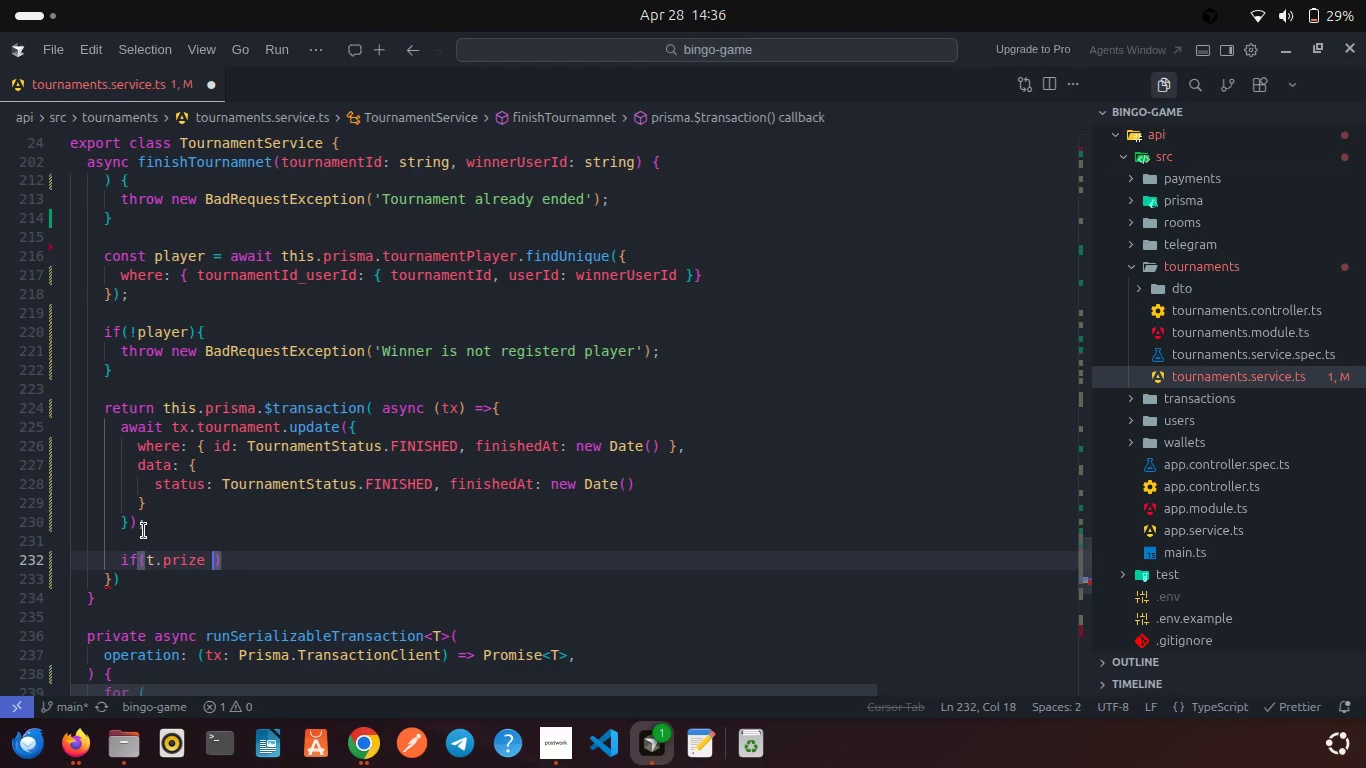 
key(Shift+Period)
 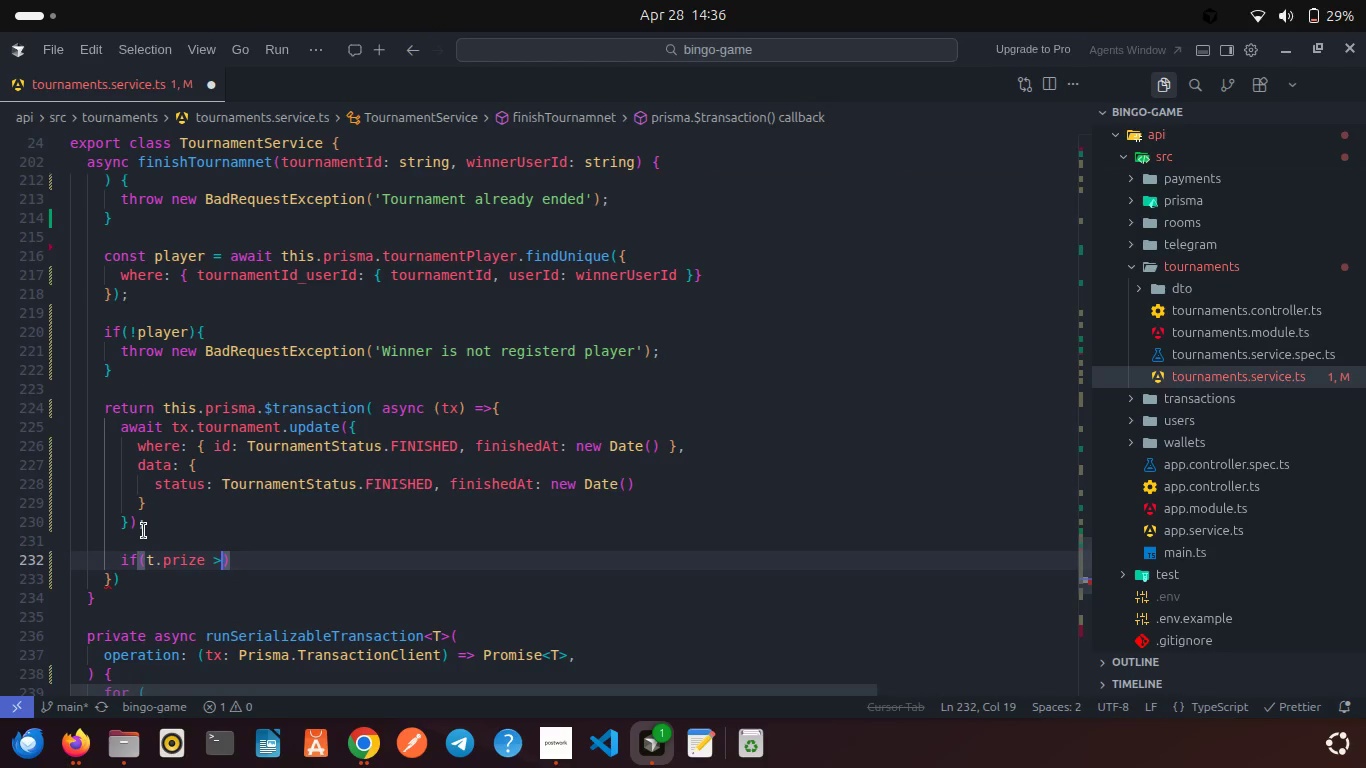 
key(Space)
 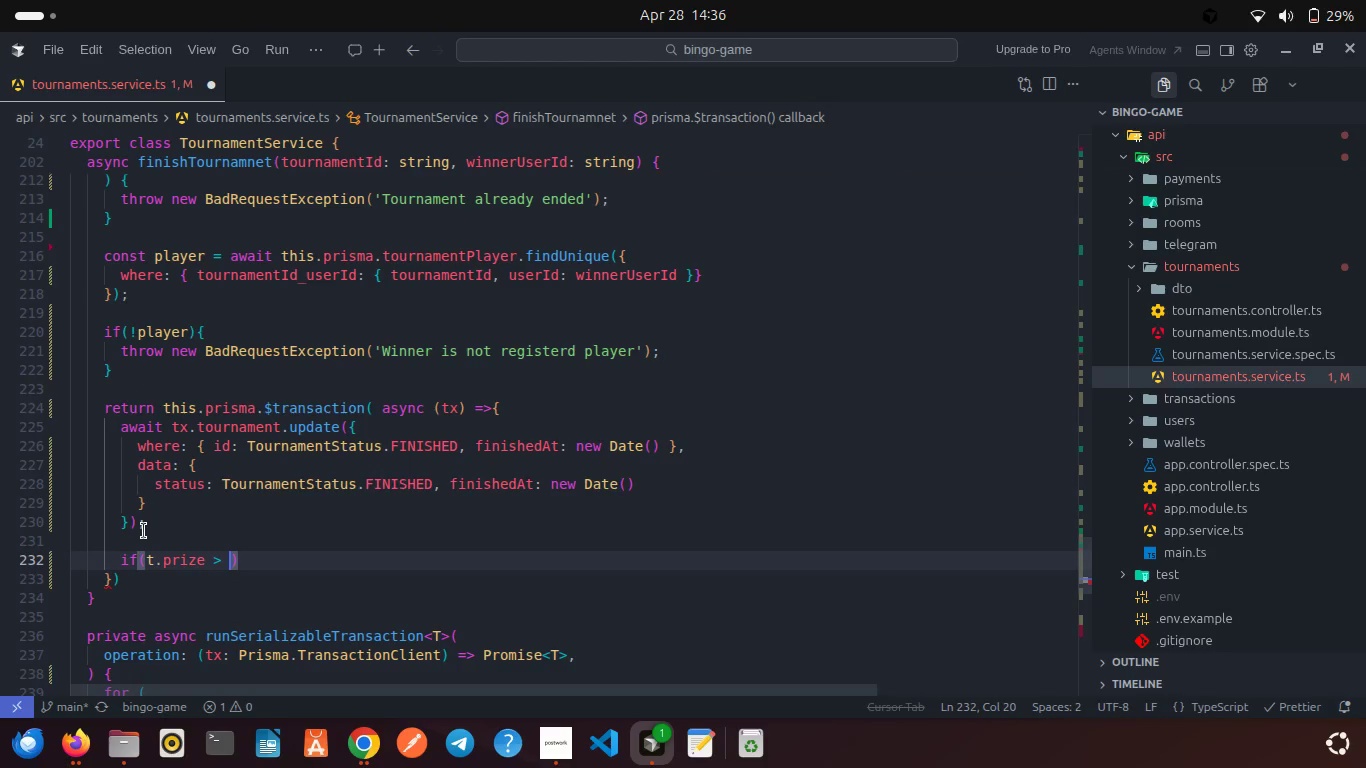 
key(0)
 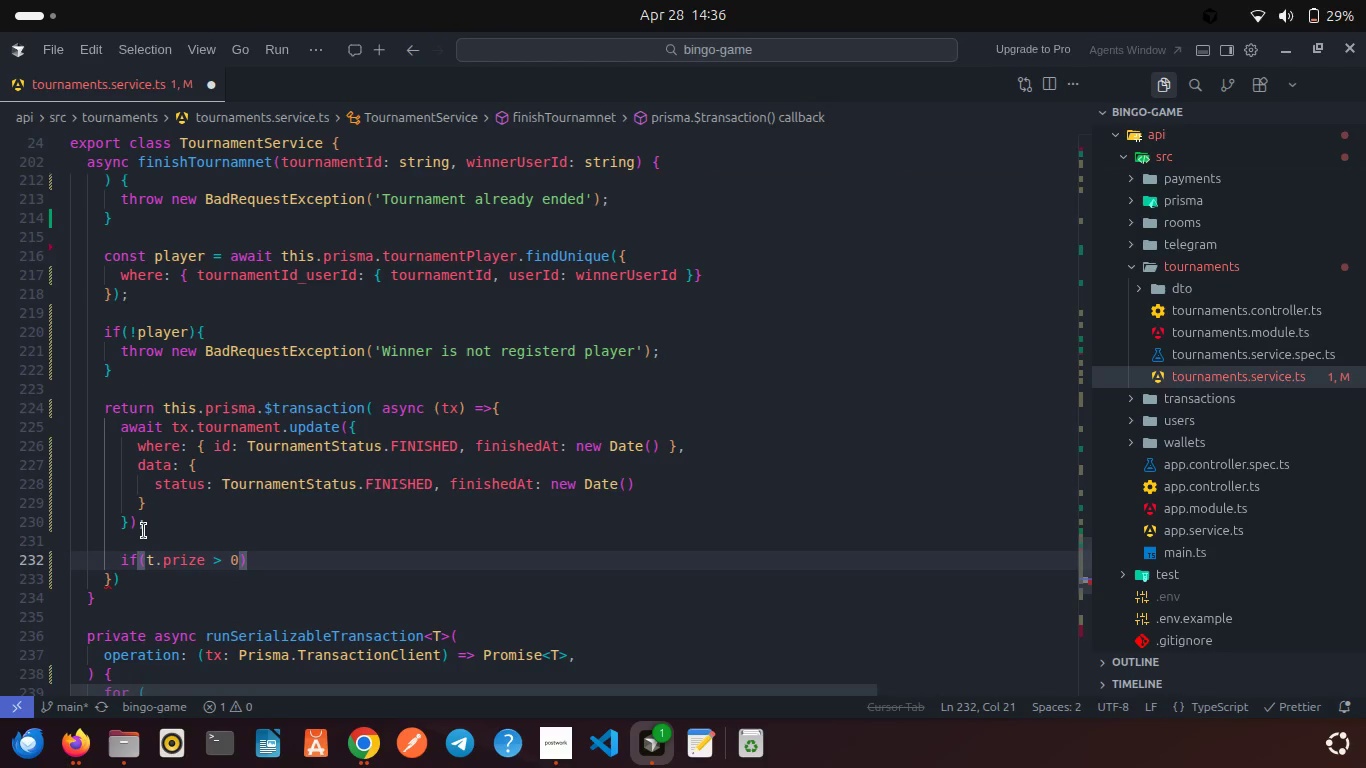 
key(ArrowRight)
 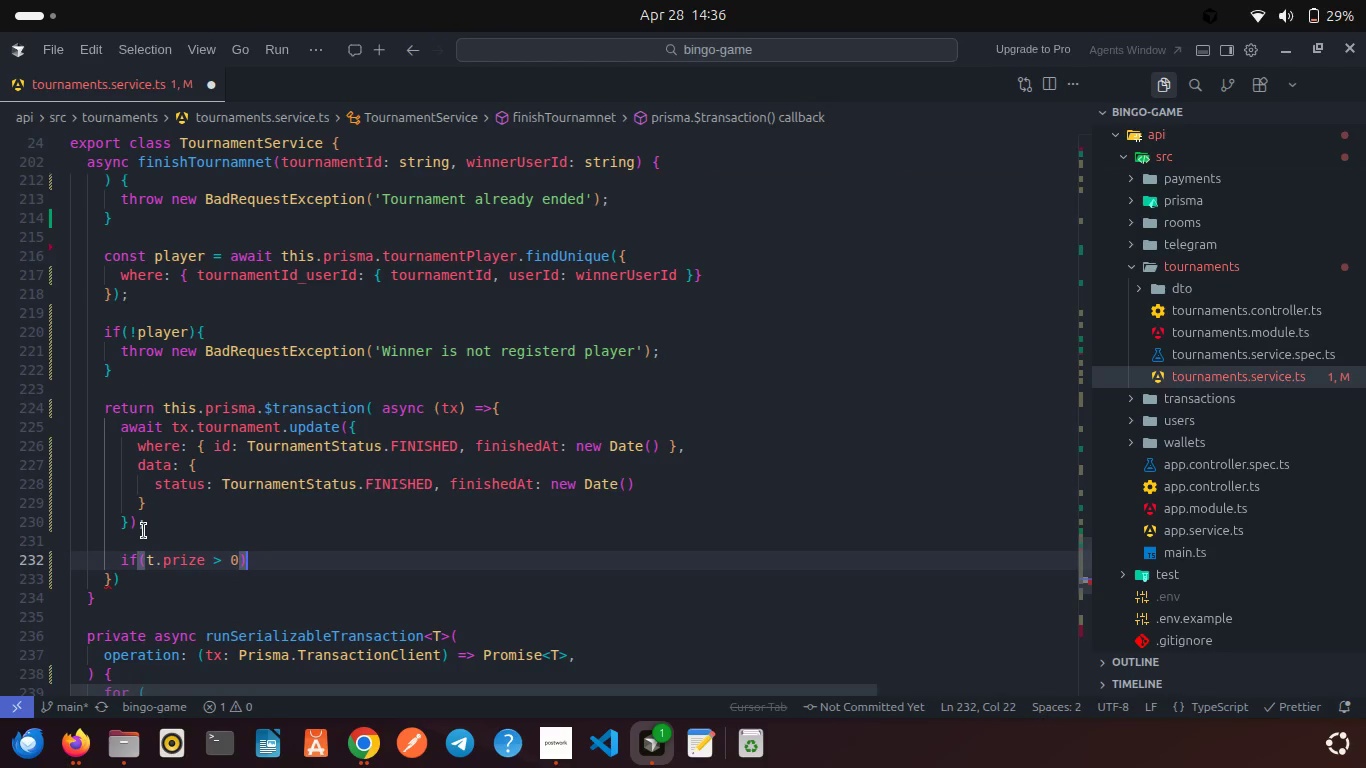 
key(Shift+ShiftRight)
 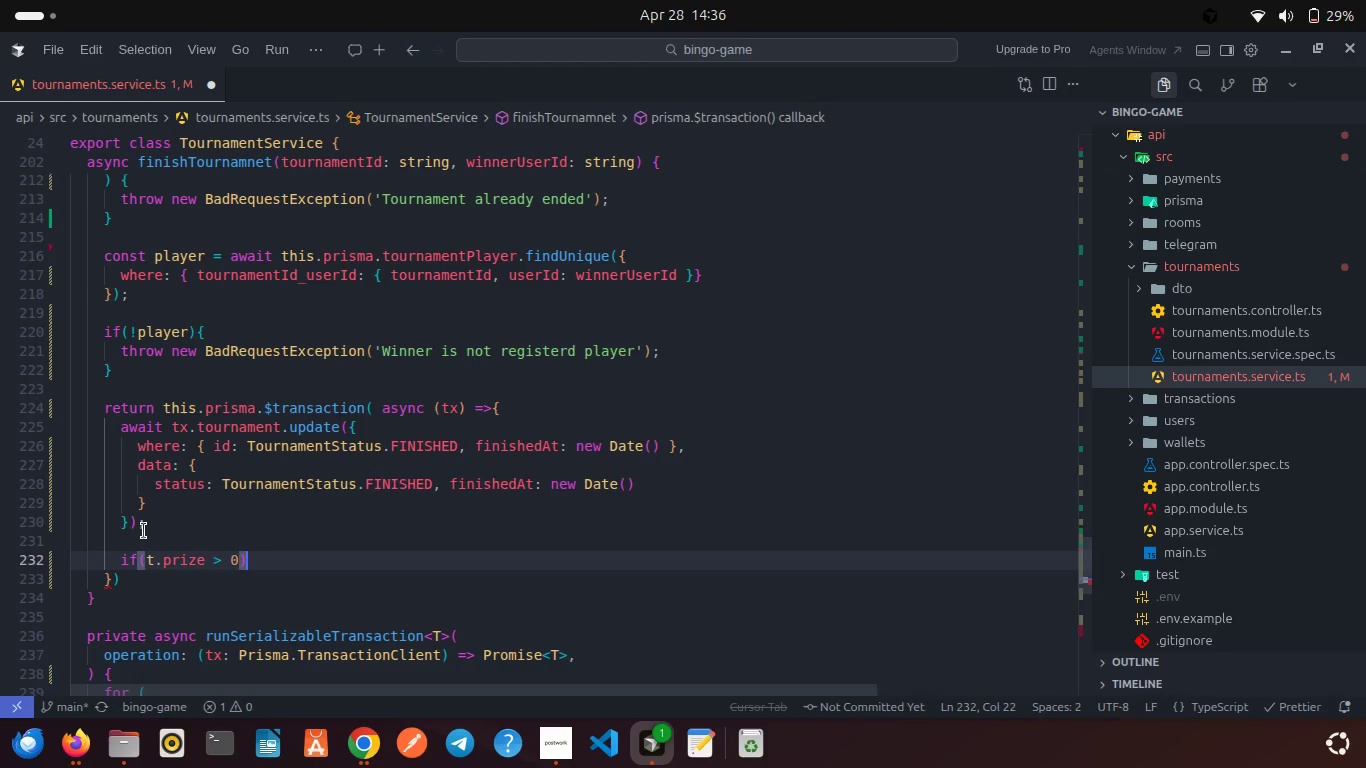 
key(Shift+BracketLeft)
 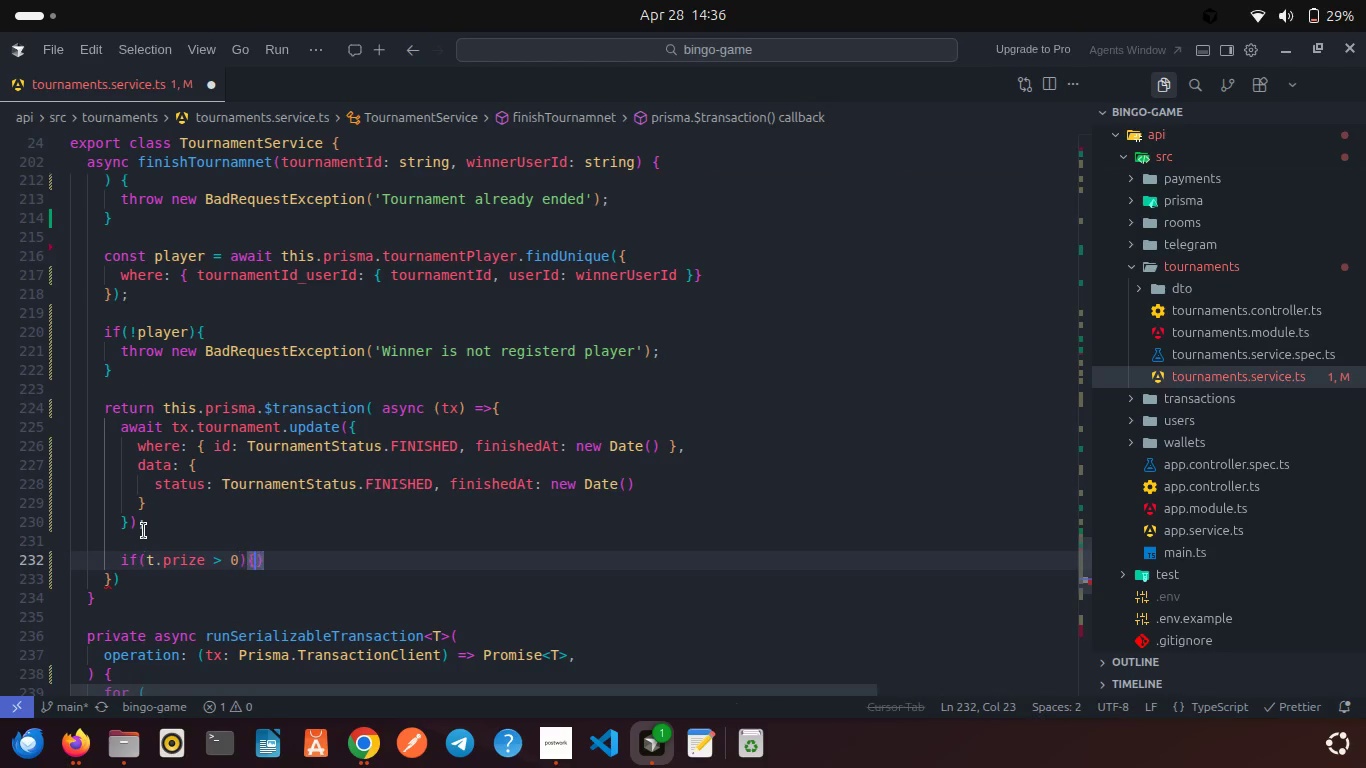 
key(Enter)
 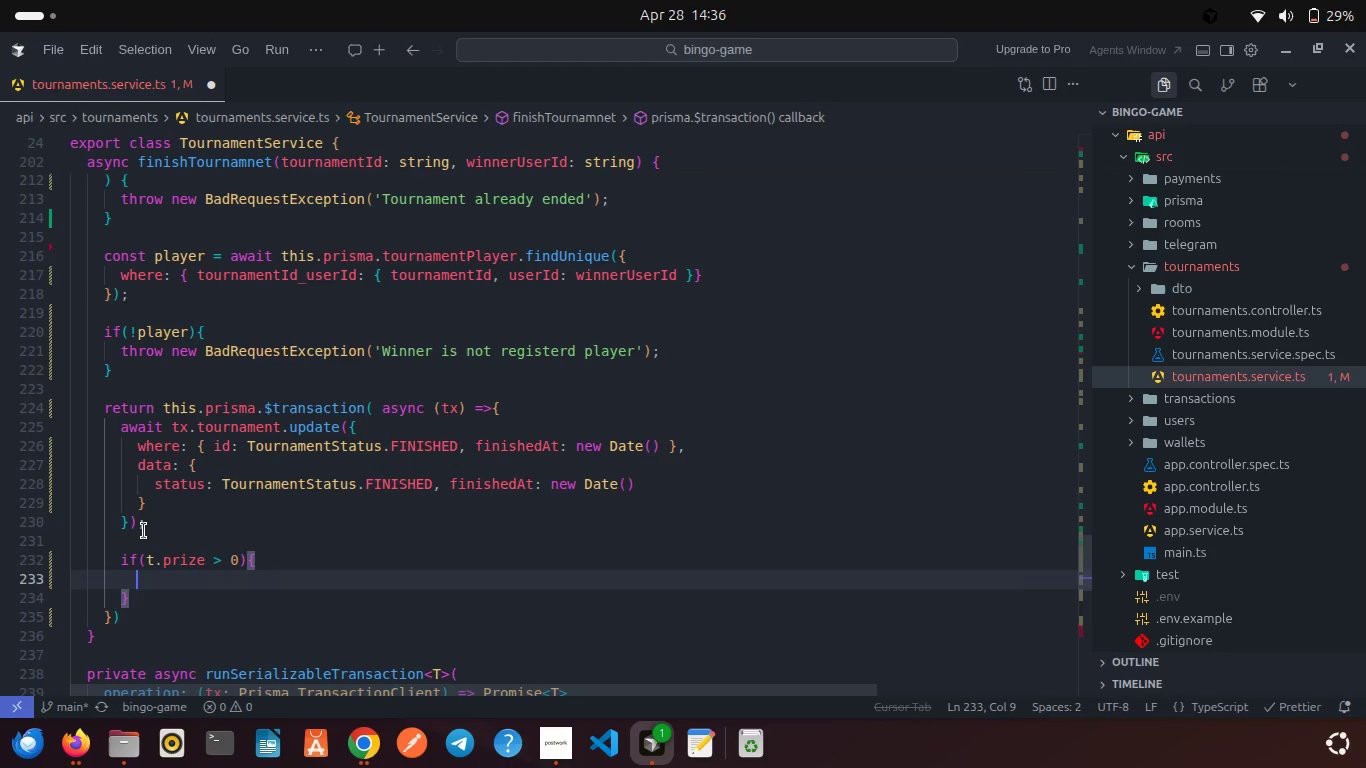 
type(awa)
 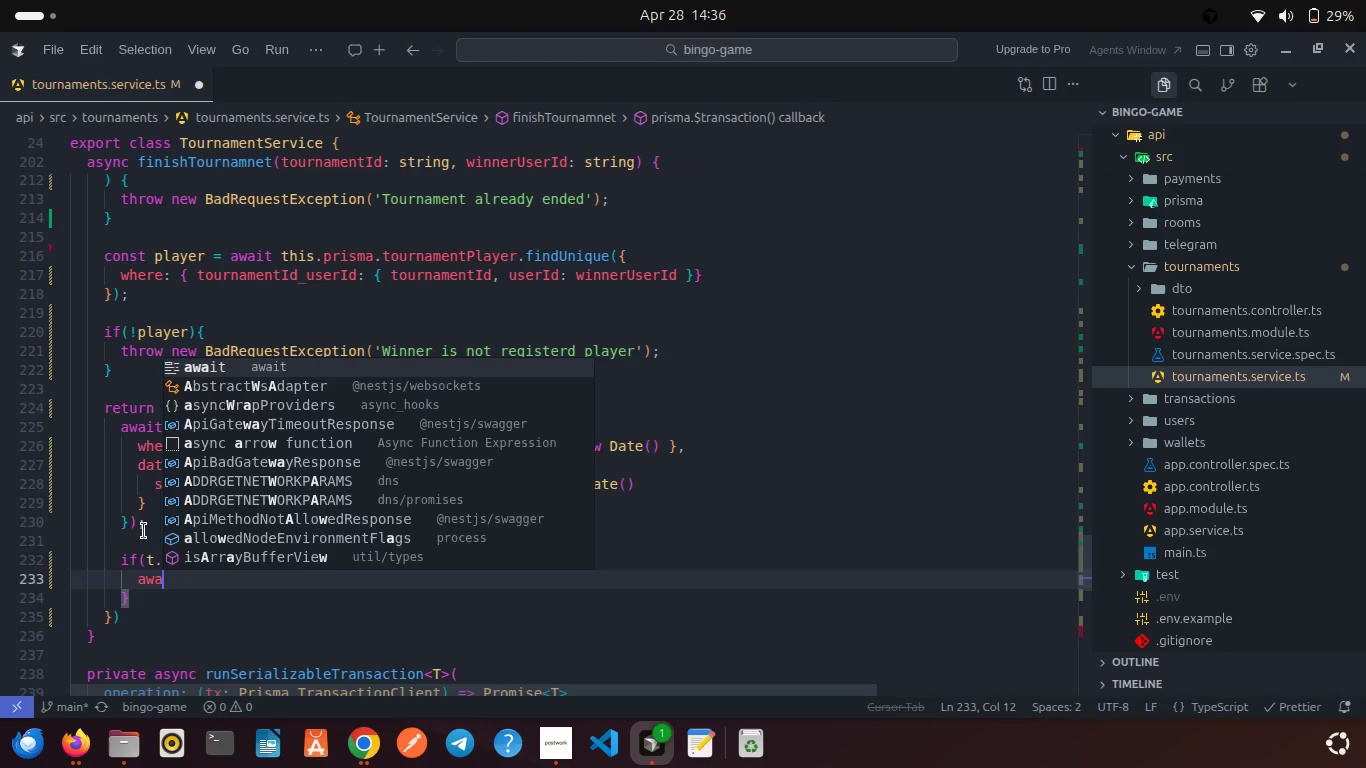 
key(Enter)
 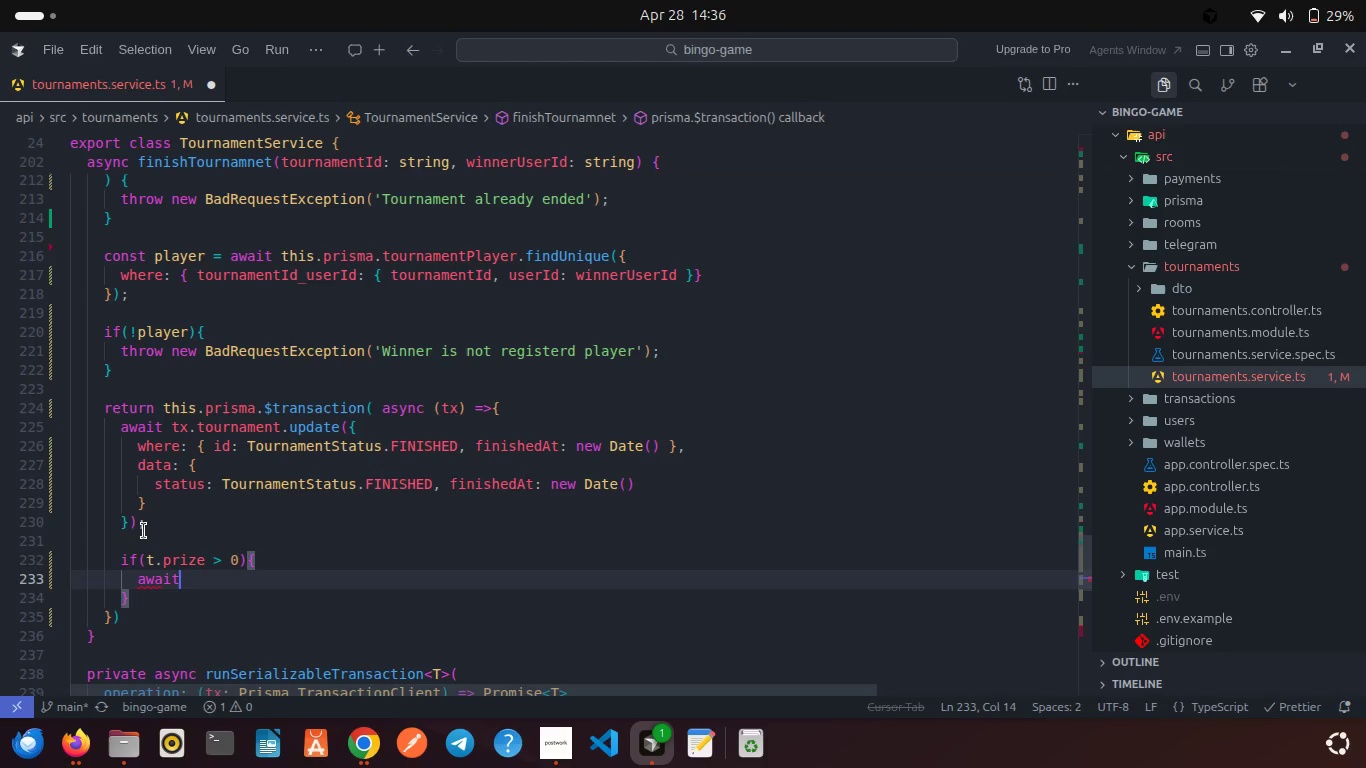 
type( this.le)
 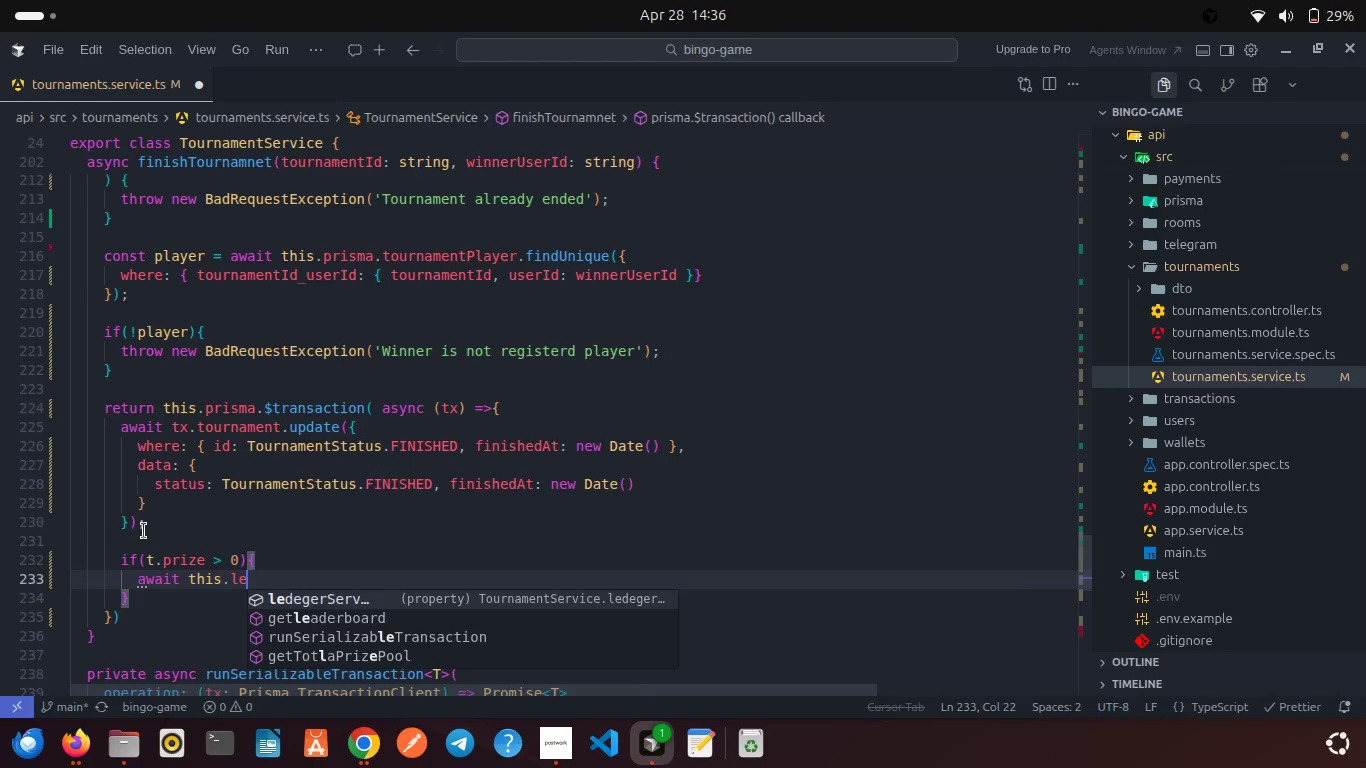 
key(Enter)
 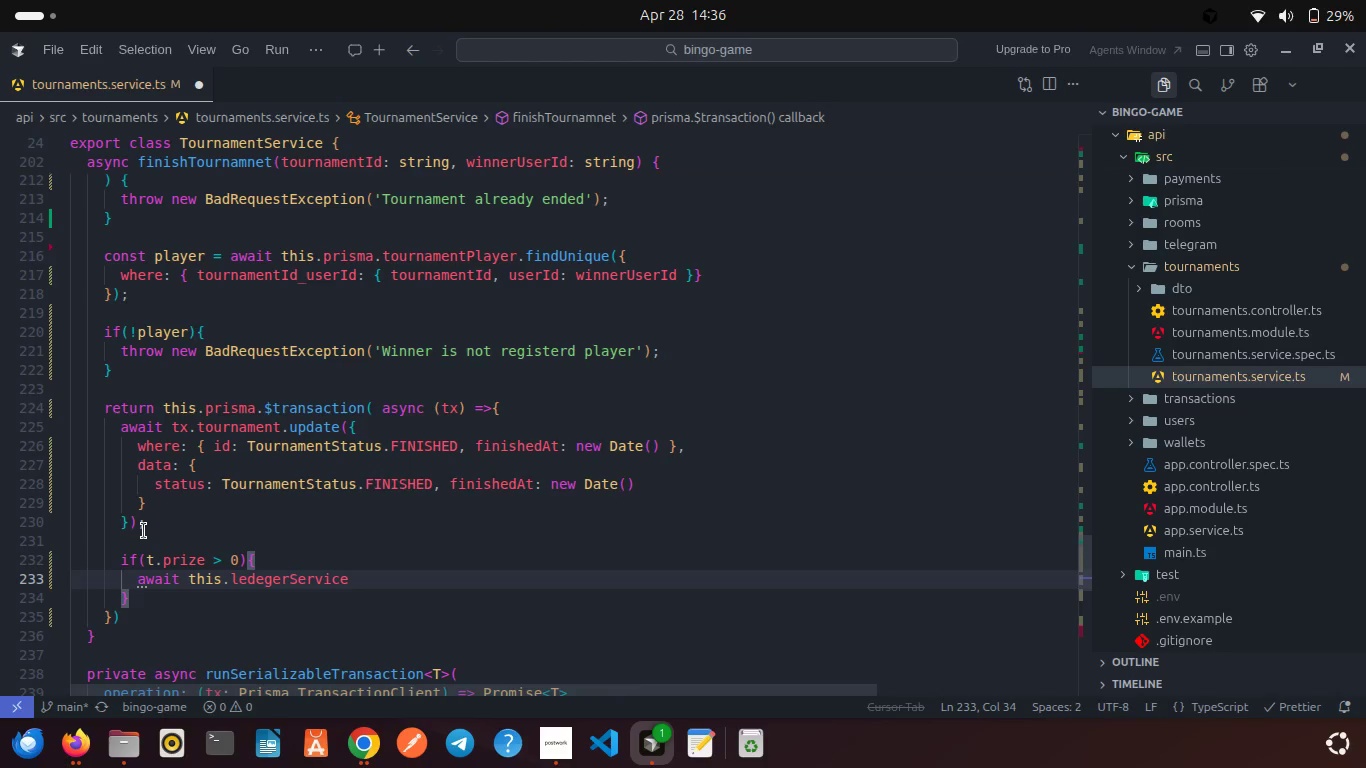 
type(.ap)
 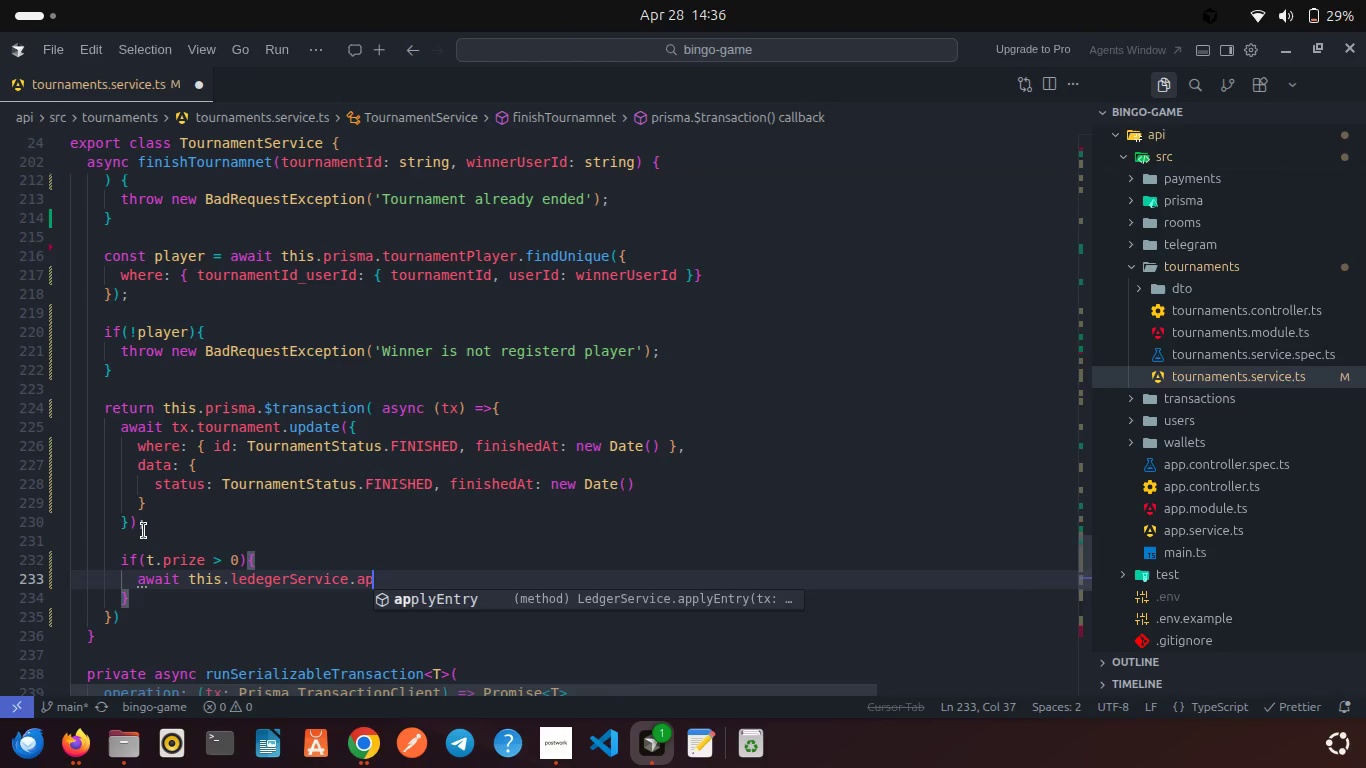 
key(Enter)
 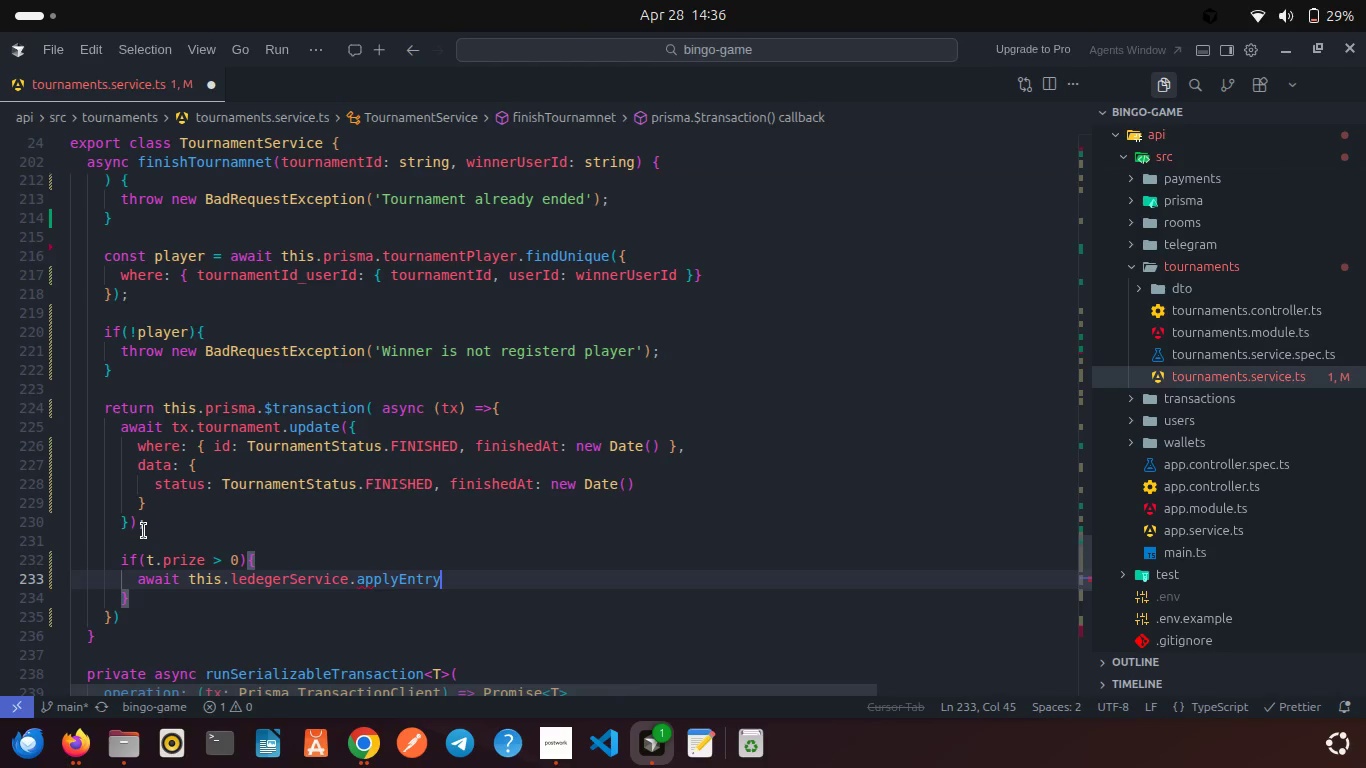 
type(( tx, {)
 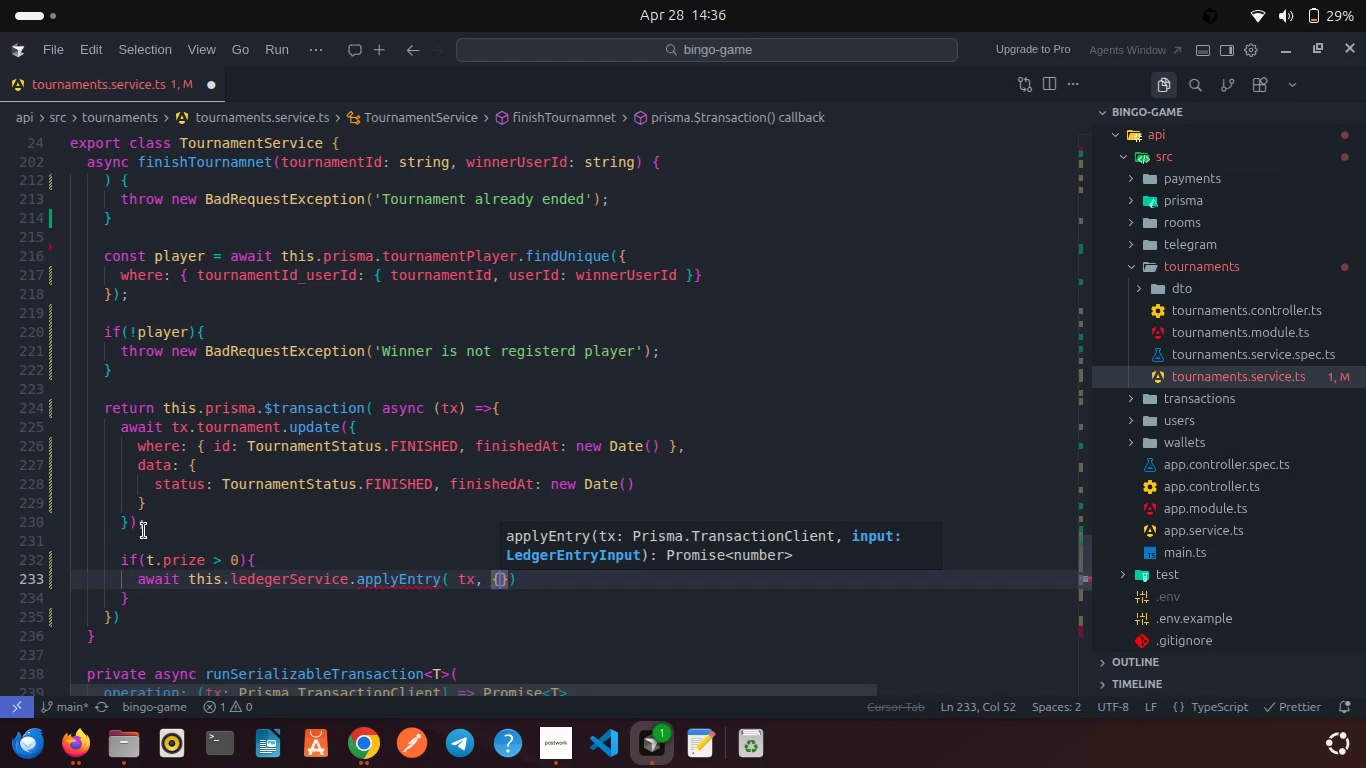 
key(Enter)
 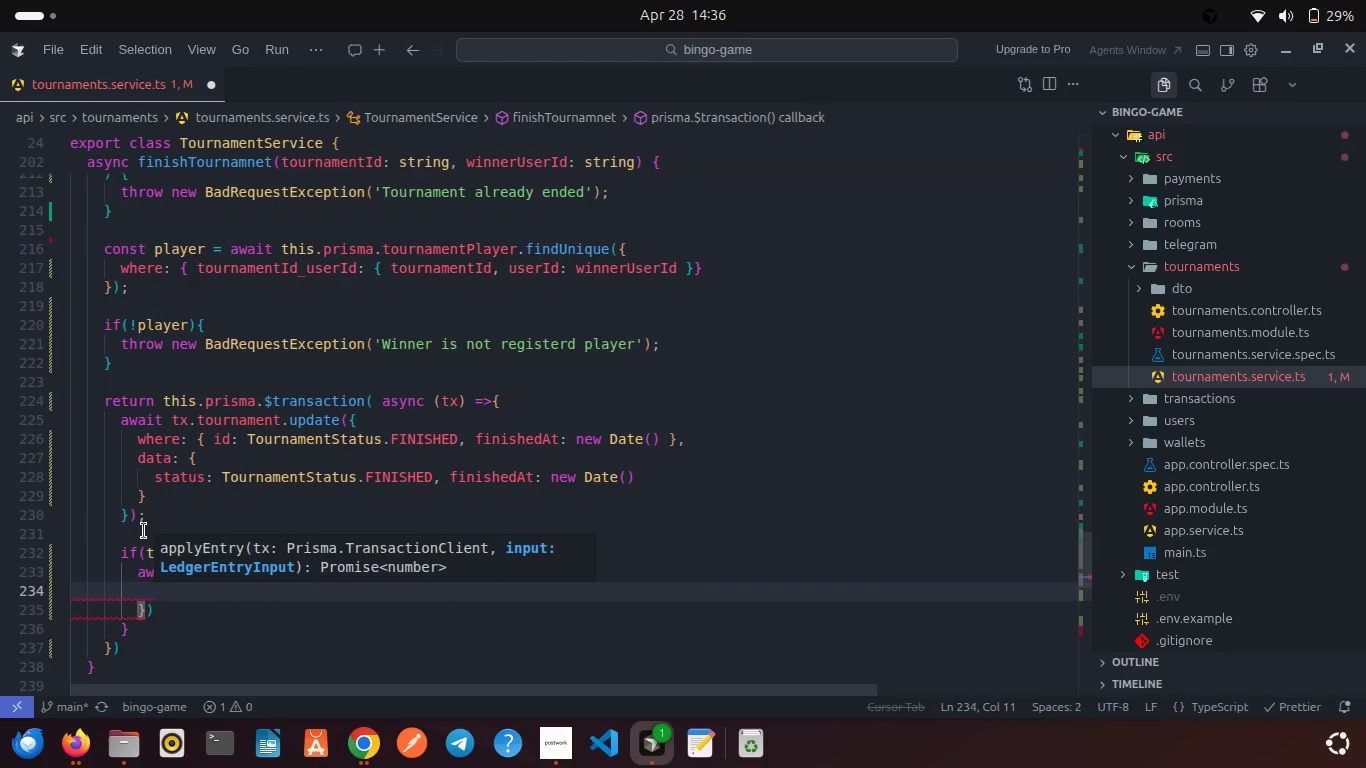 
type(user)
 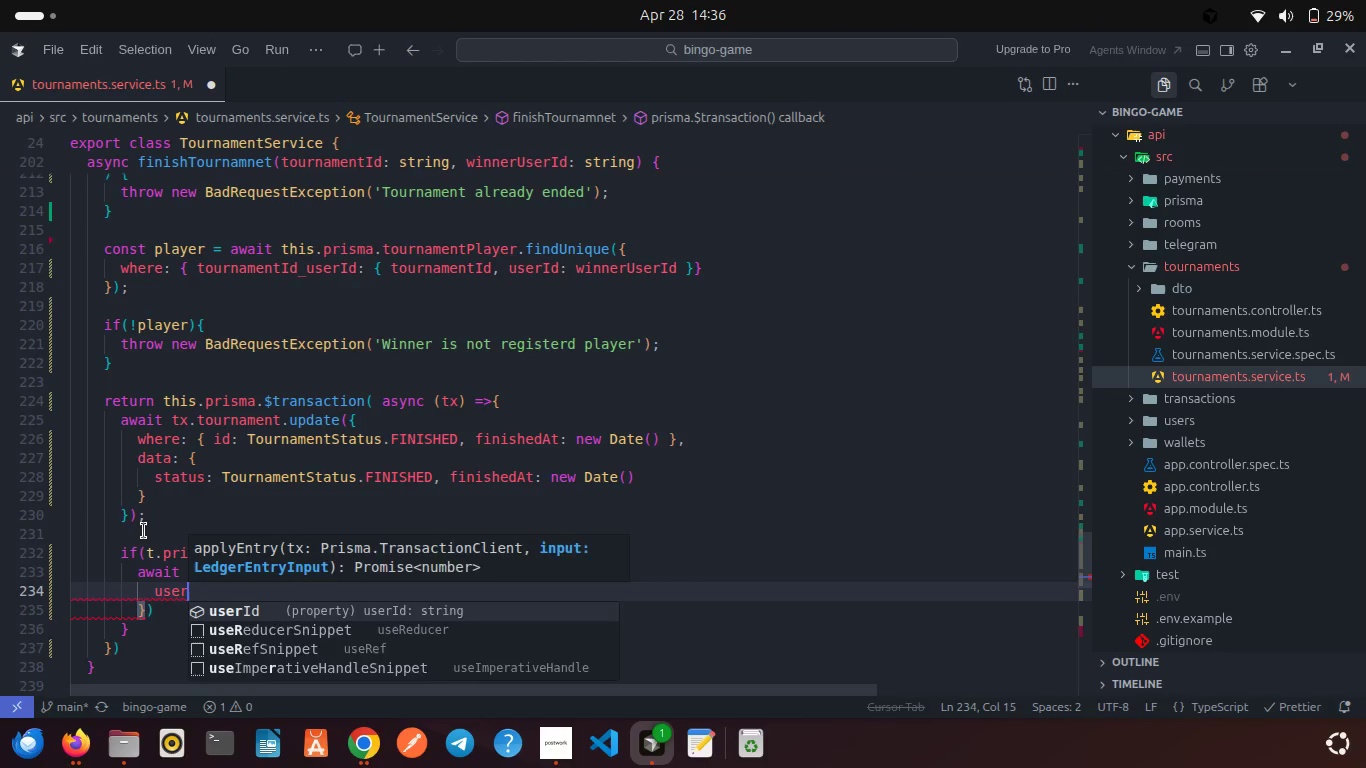 
key(Enter)
 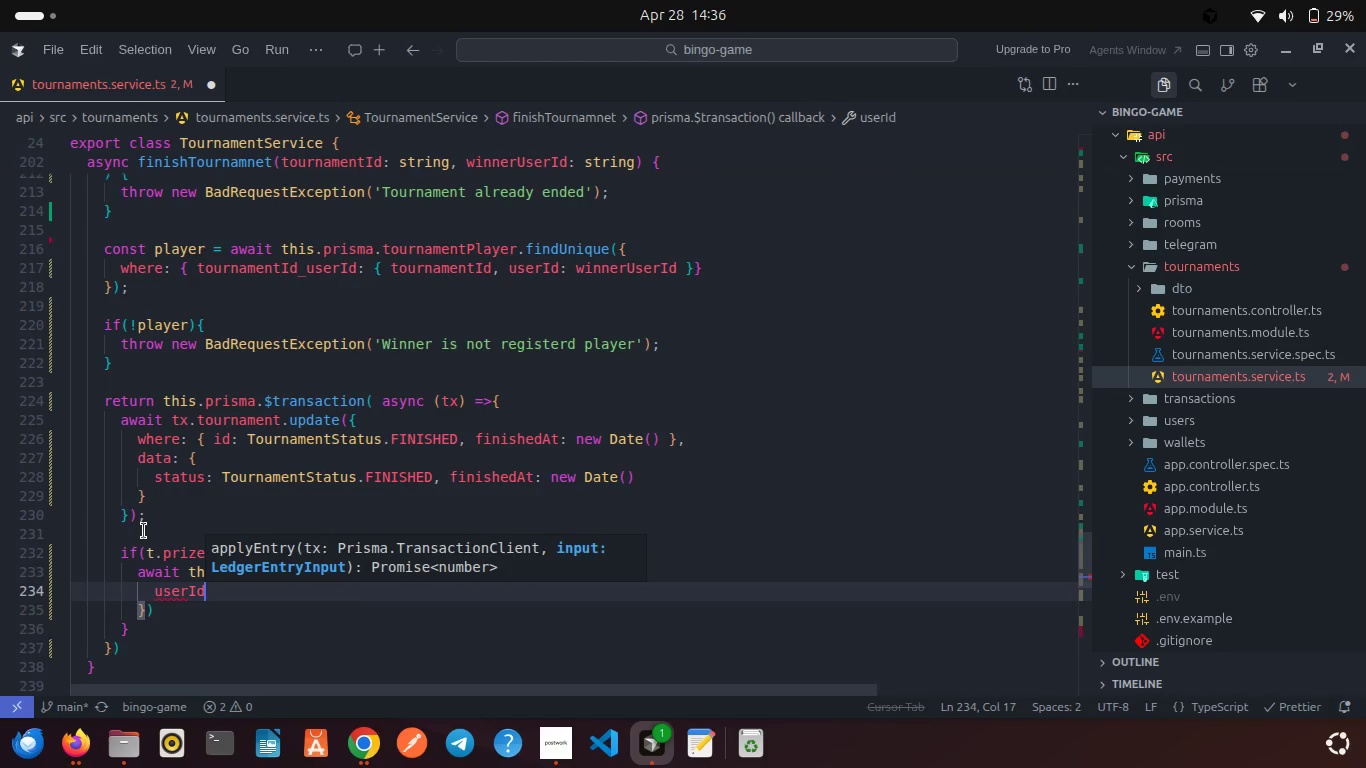 
type(: win)
 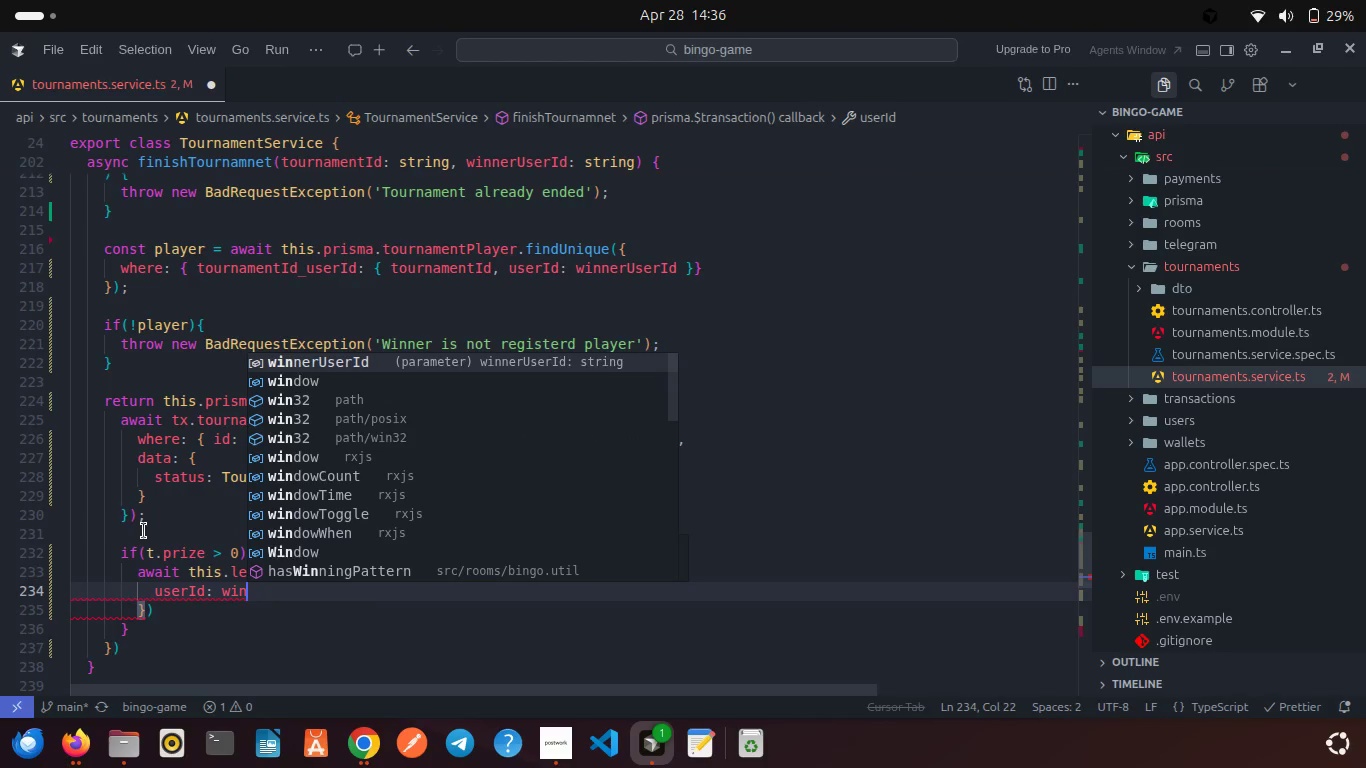 
key(Enter)
 